 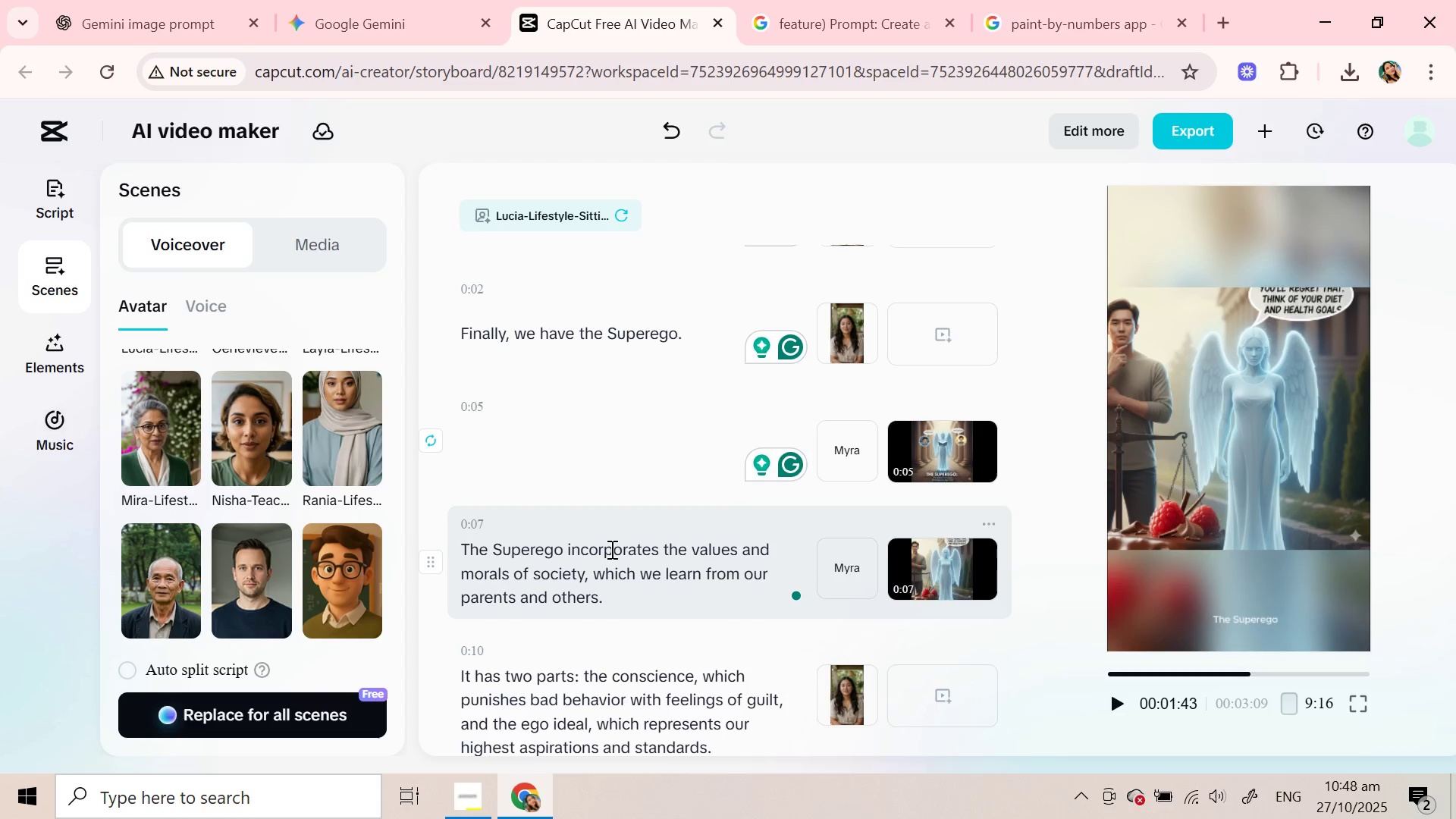 
scroll: coordinate [616, 551], scroll_direction: down, amount: 1.0
 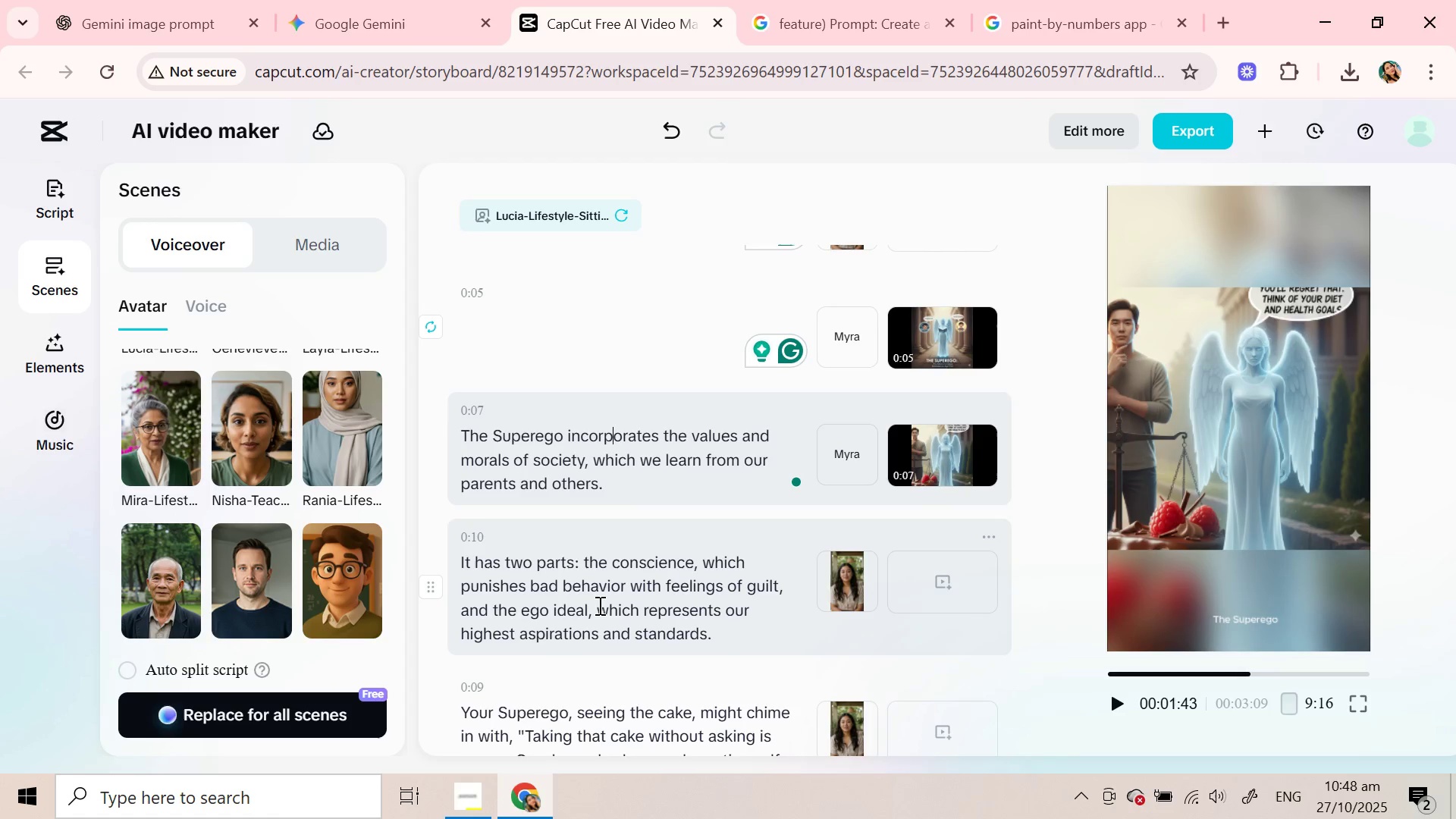 
left_click([598, 605])
 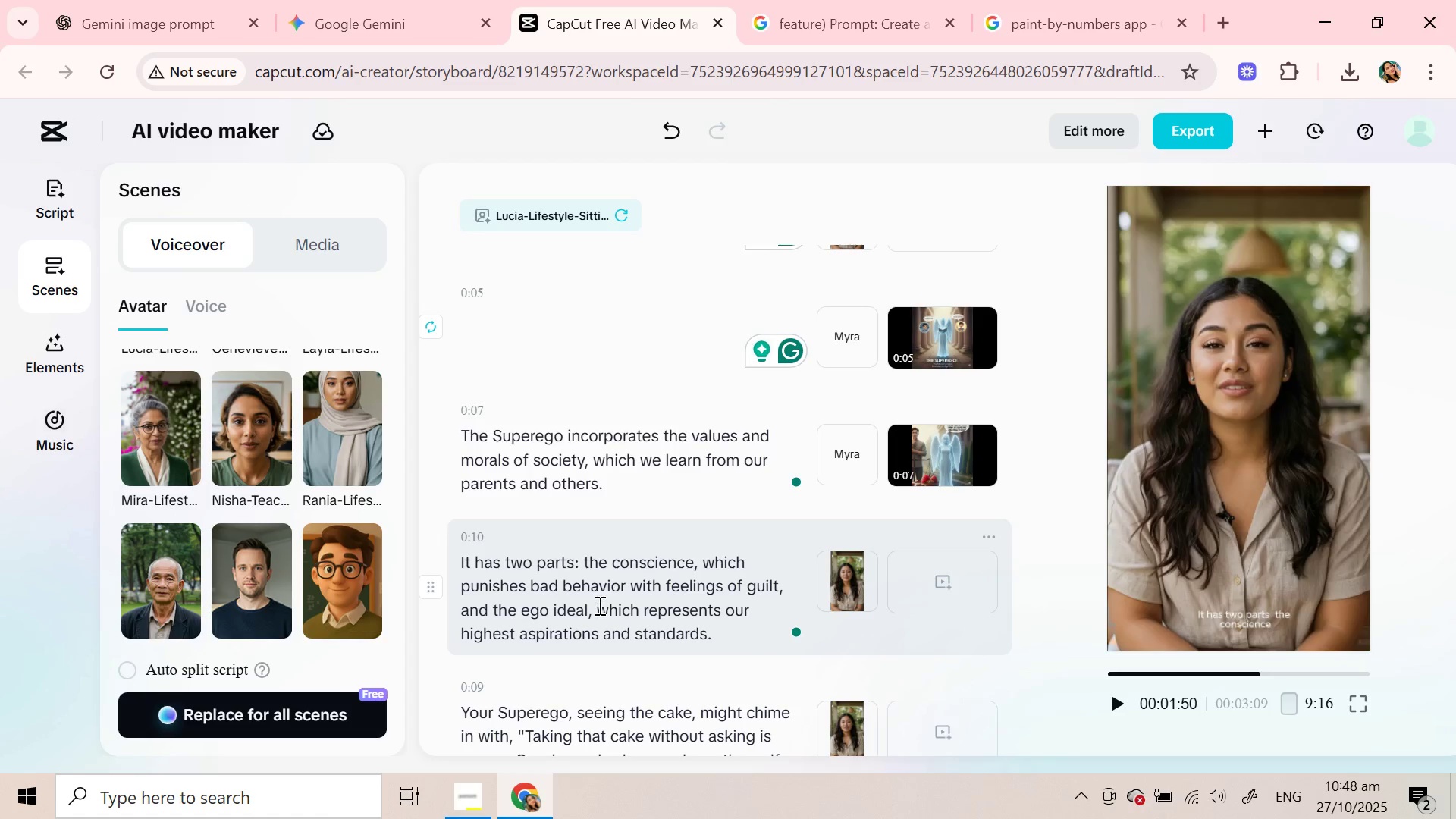 
wait(10.85)
 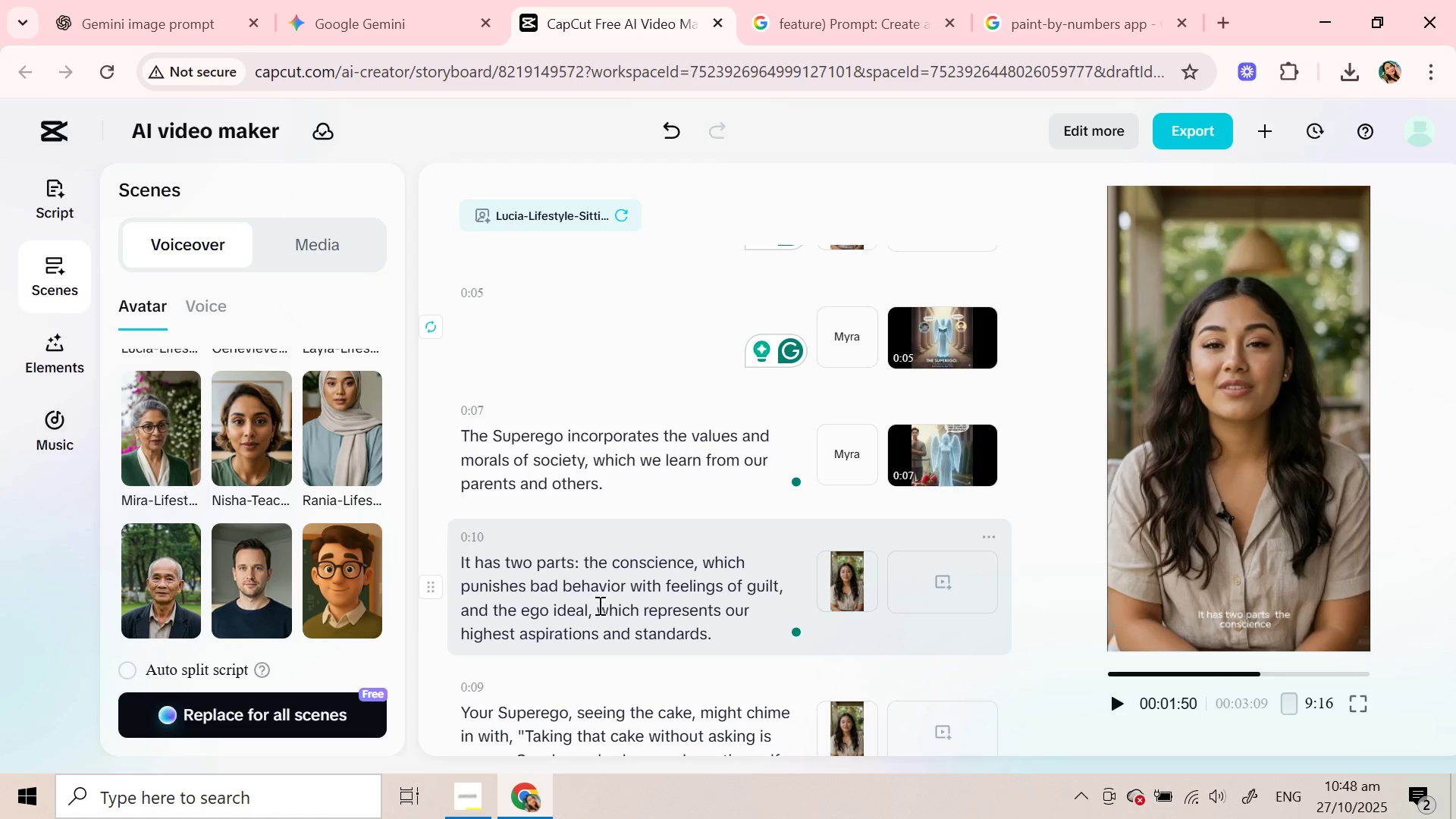 
scroll: coordinate [598, 605], scroll_direction: down, amount: 2.0
 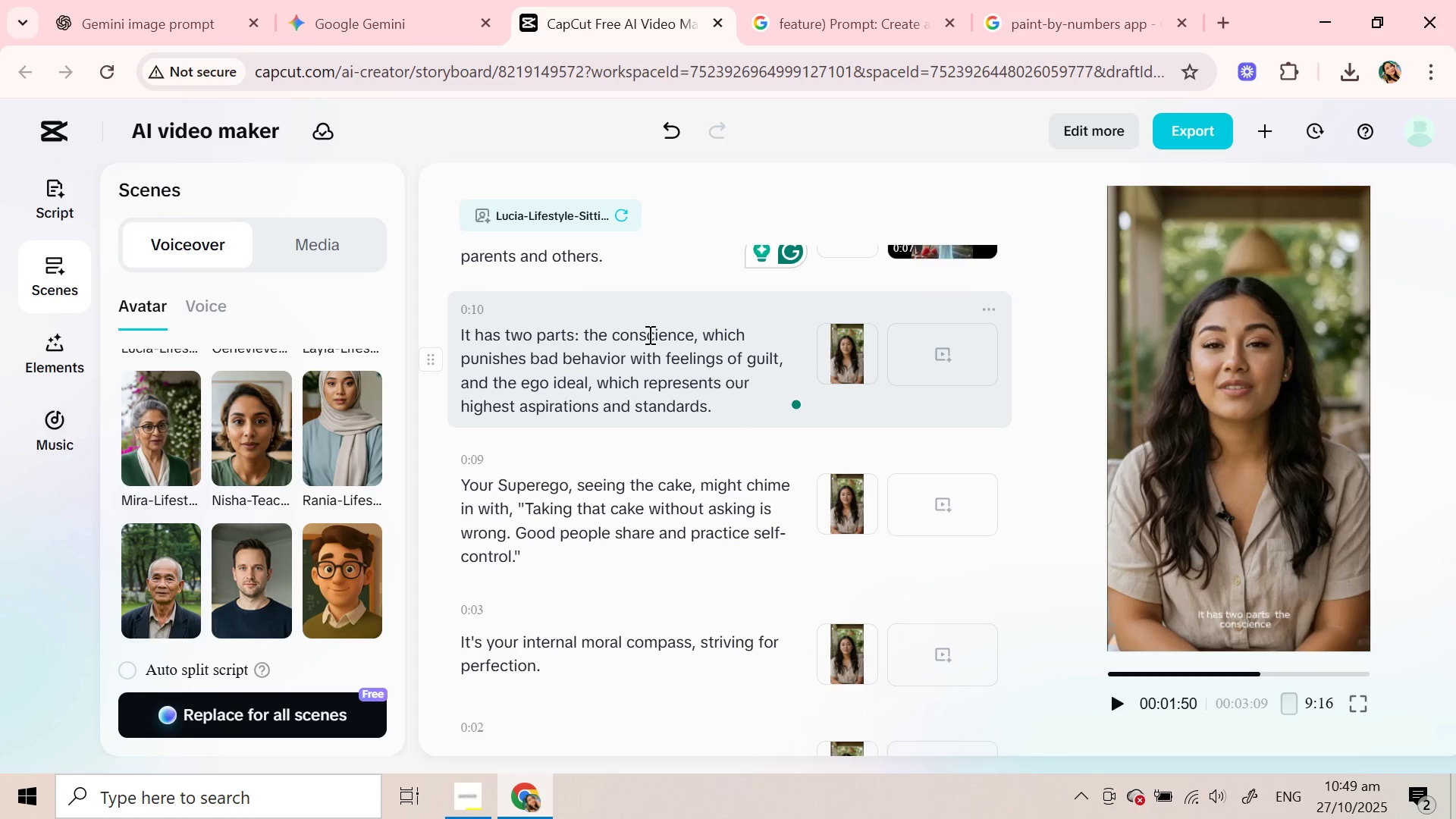 
wait(17.09)
 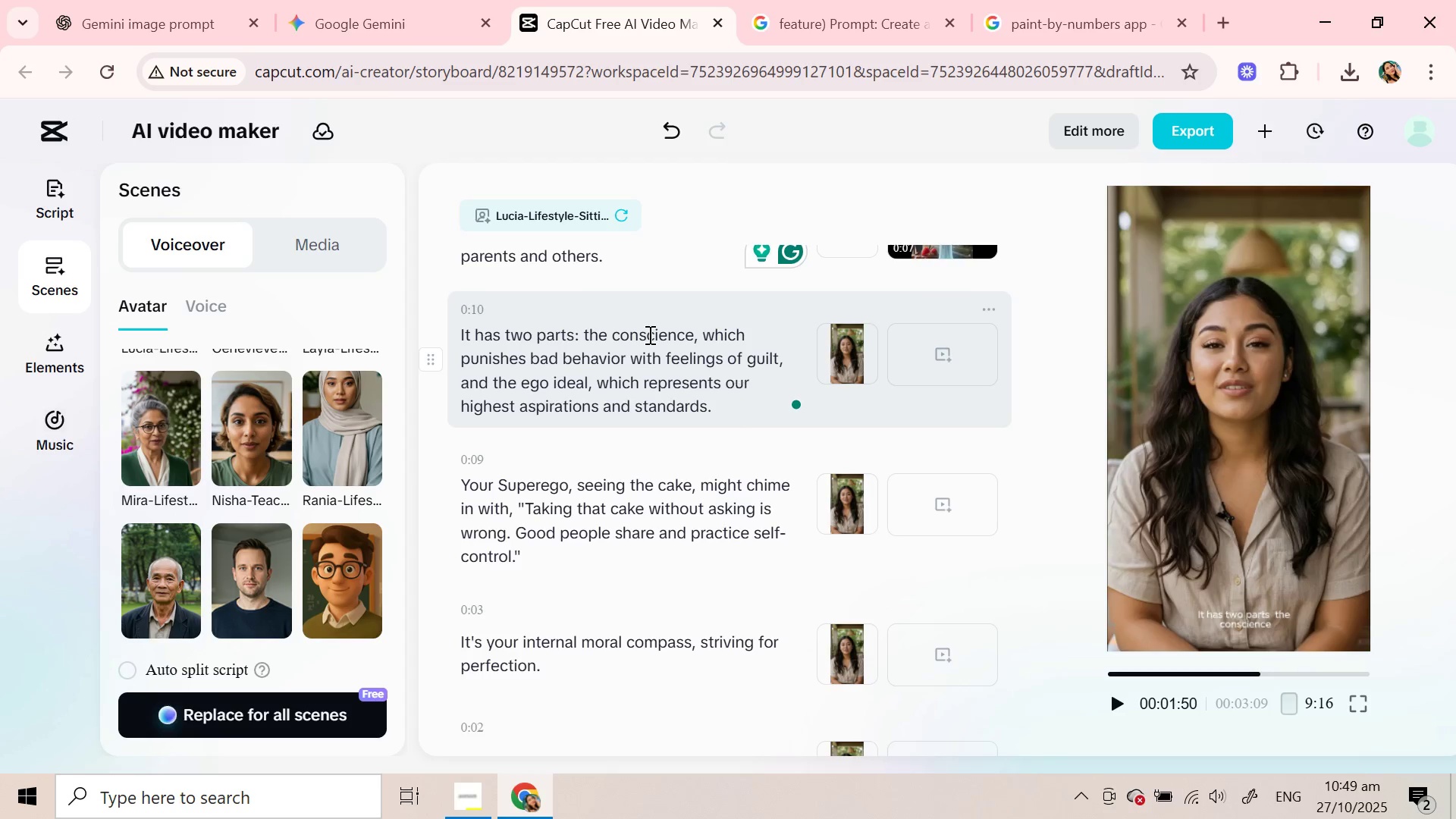 
left_click([641, 402])
 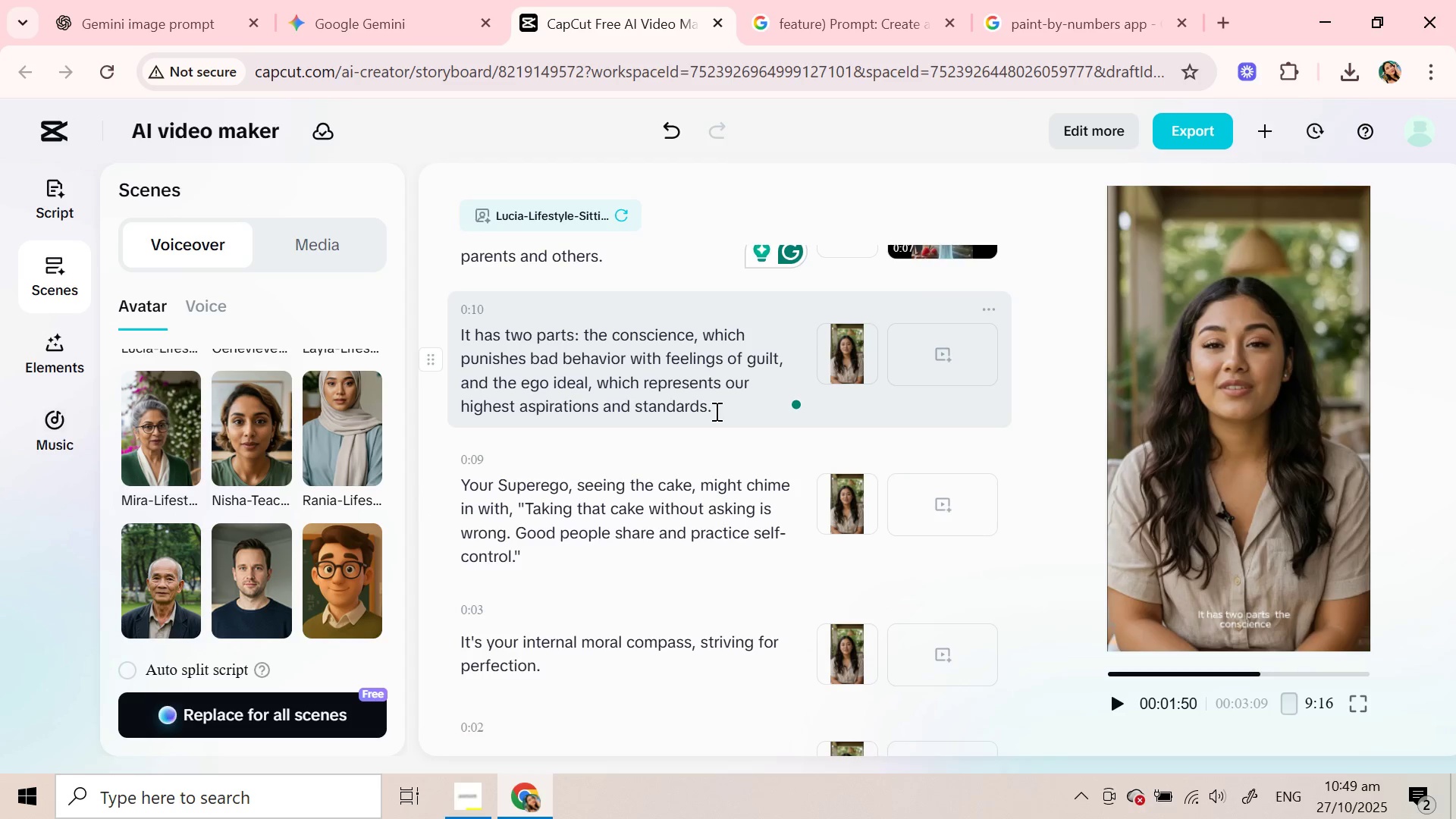 
left_click_drag(start_coordinate=[715, 411], to_coordinate=[462, 322])
 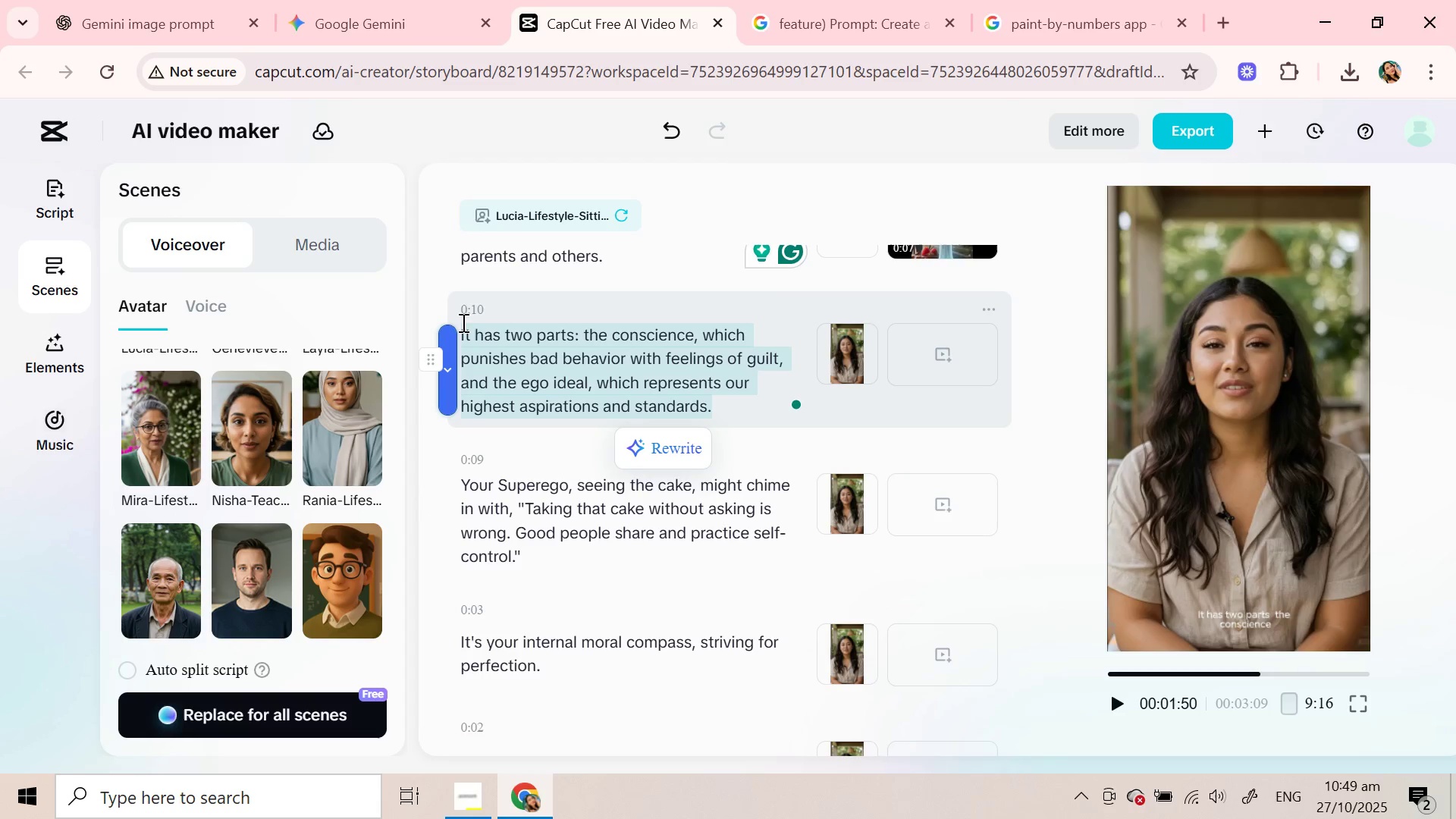 
key(Control+C)
 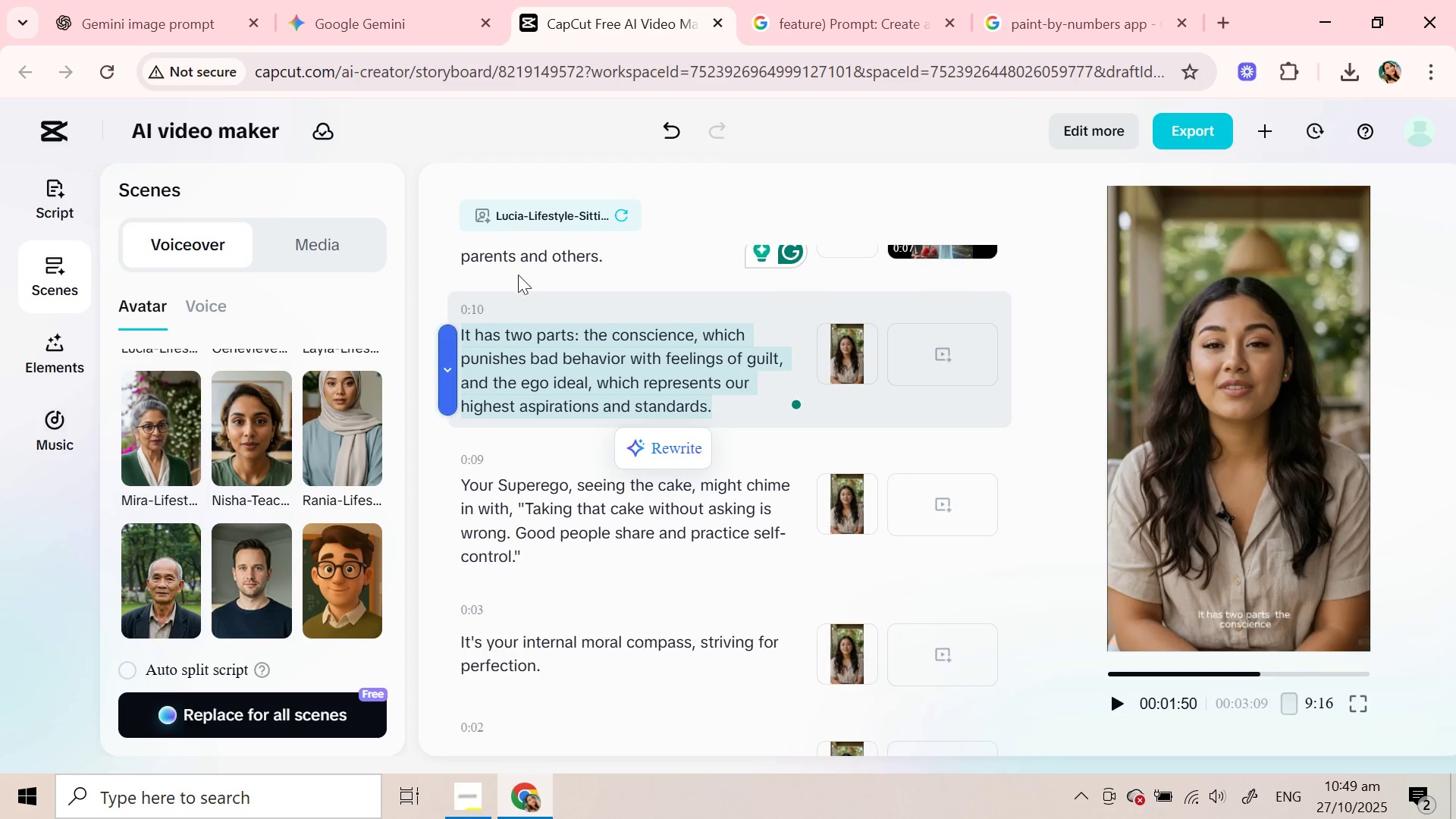 
scroll: coordinate [604, 380], scroll_direction: up, amount: 2.0
 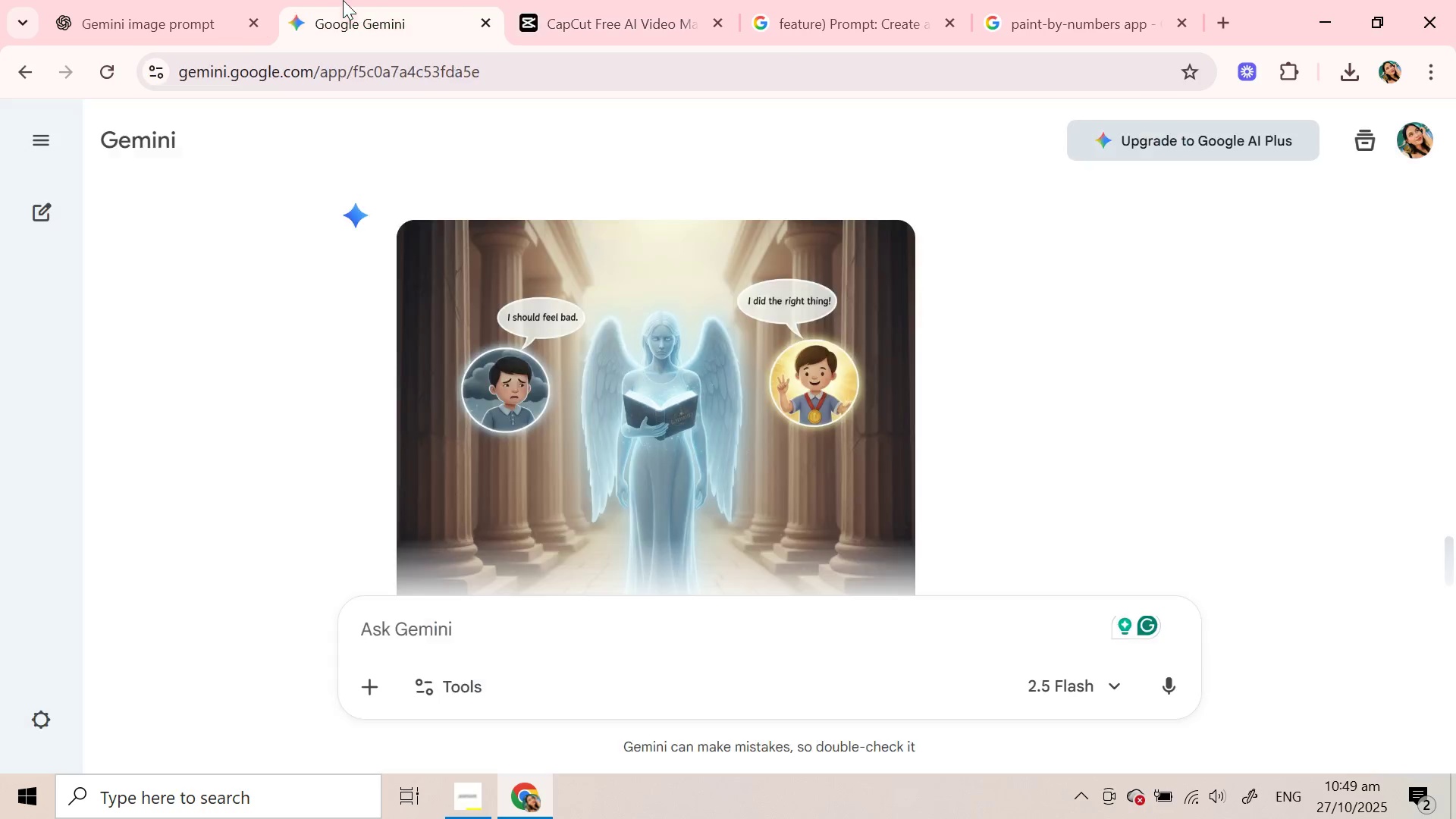 
left_click([343, 0])
 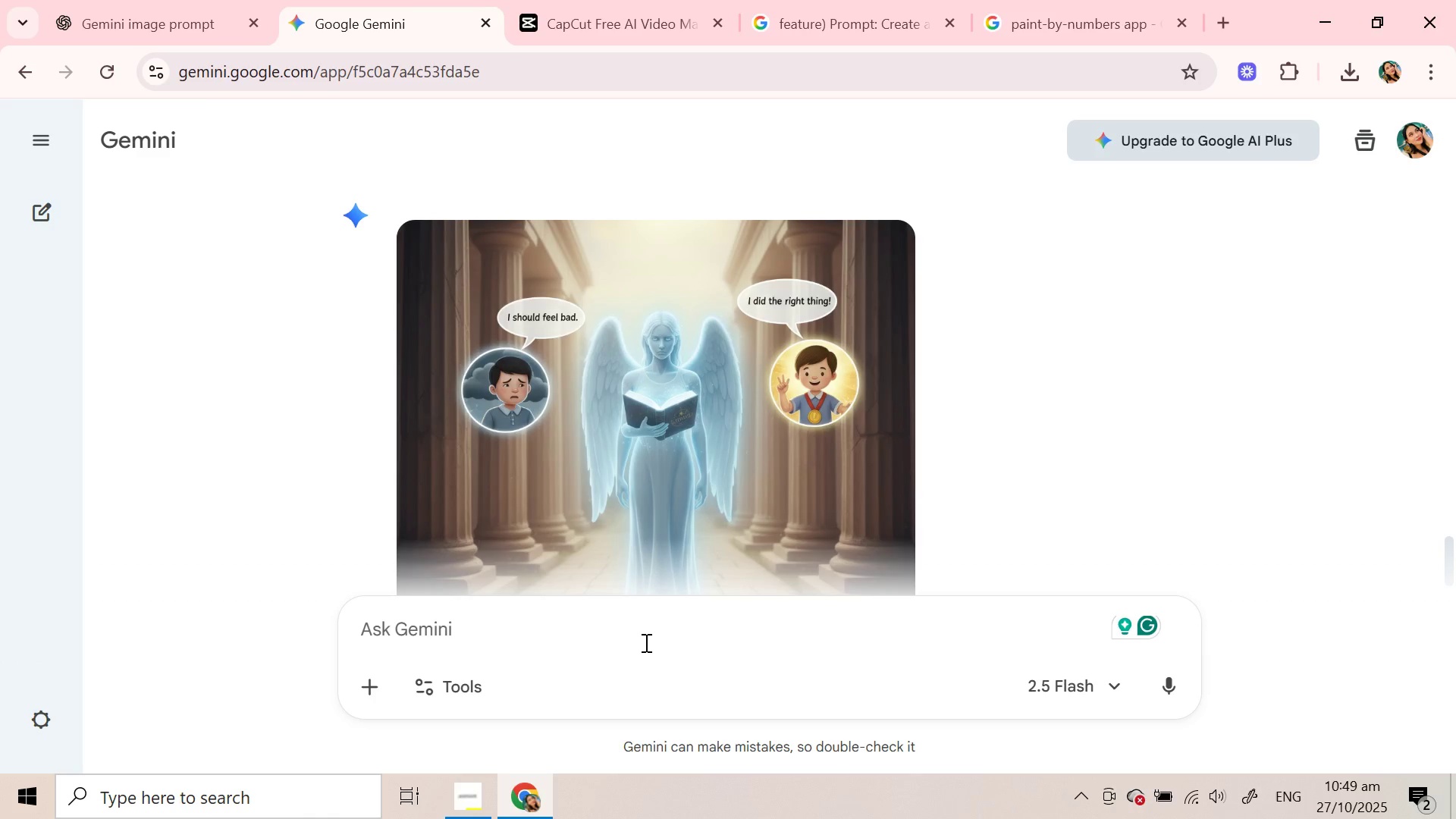 
left_click([645, 642])
 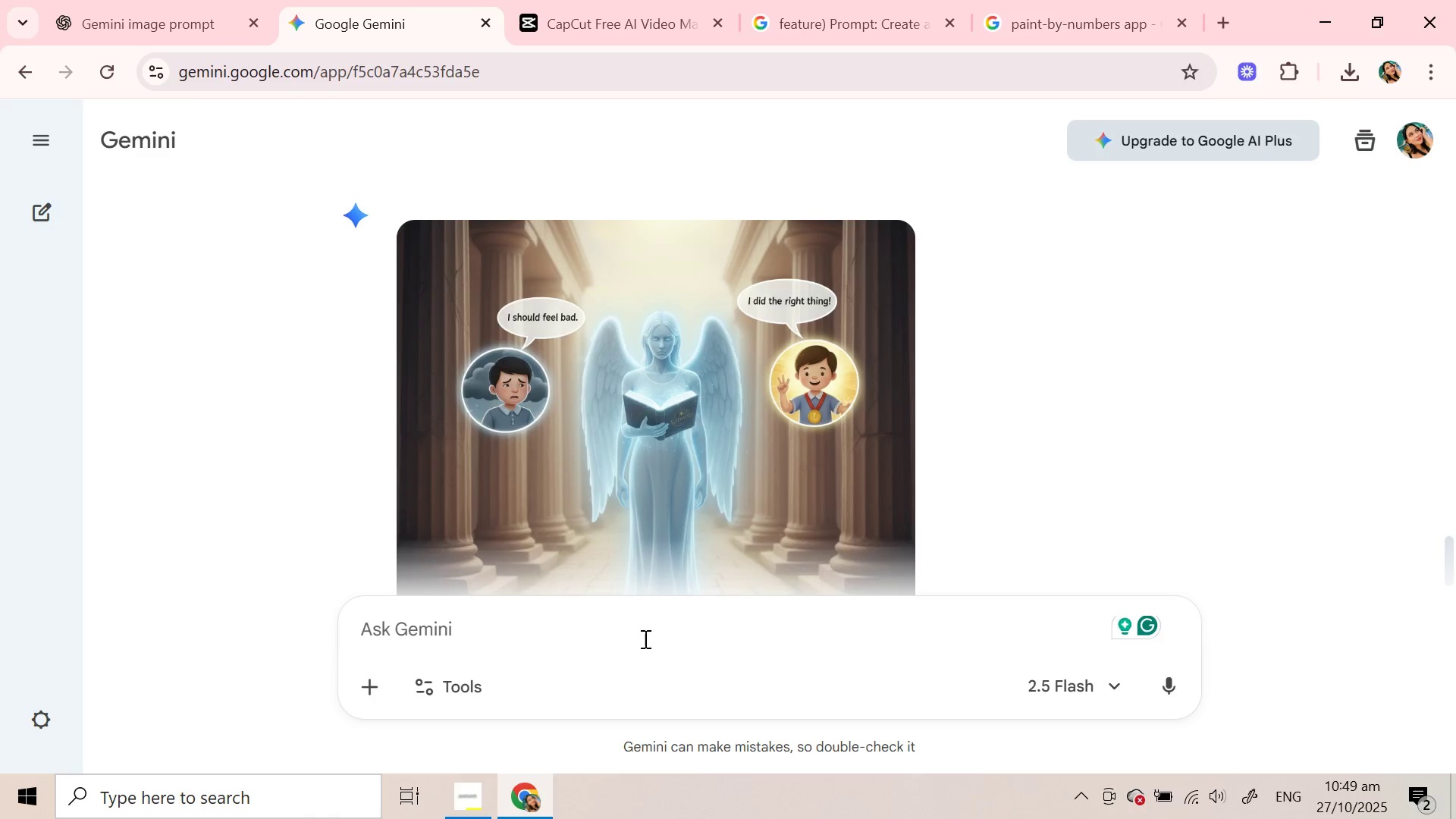 
key(Control+V)
 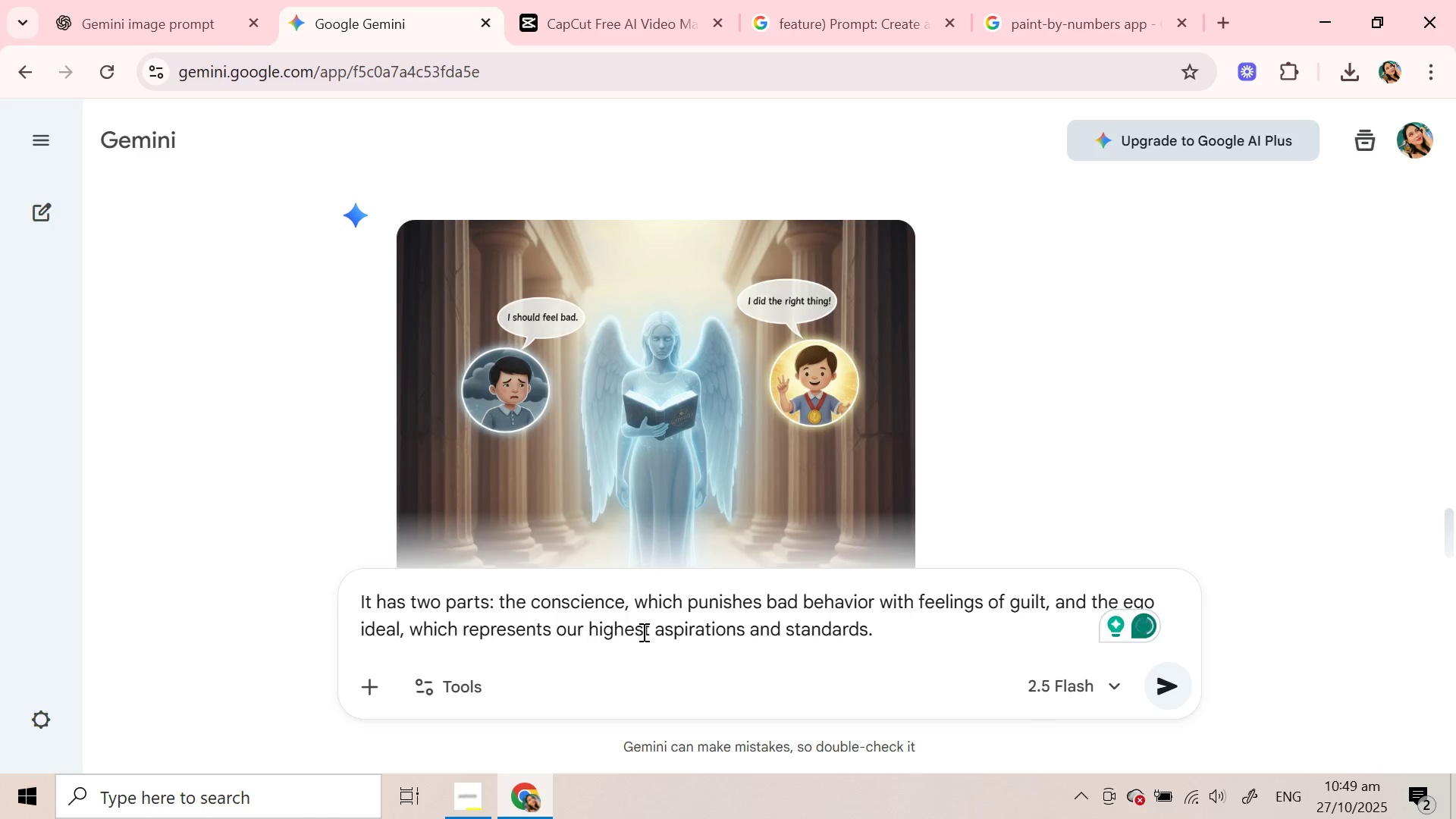 
key(Enter)
 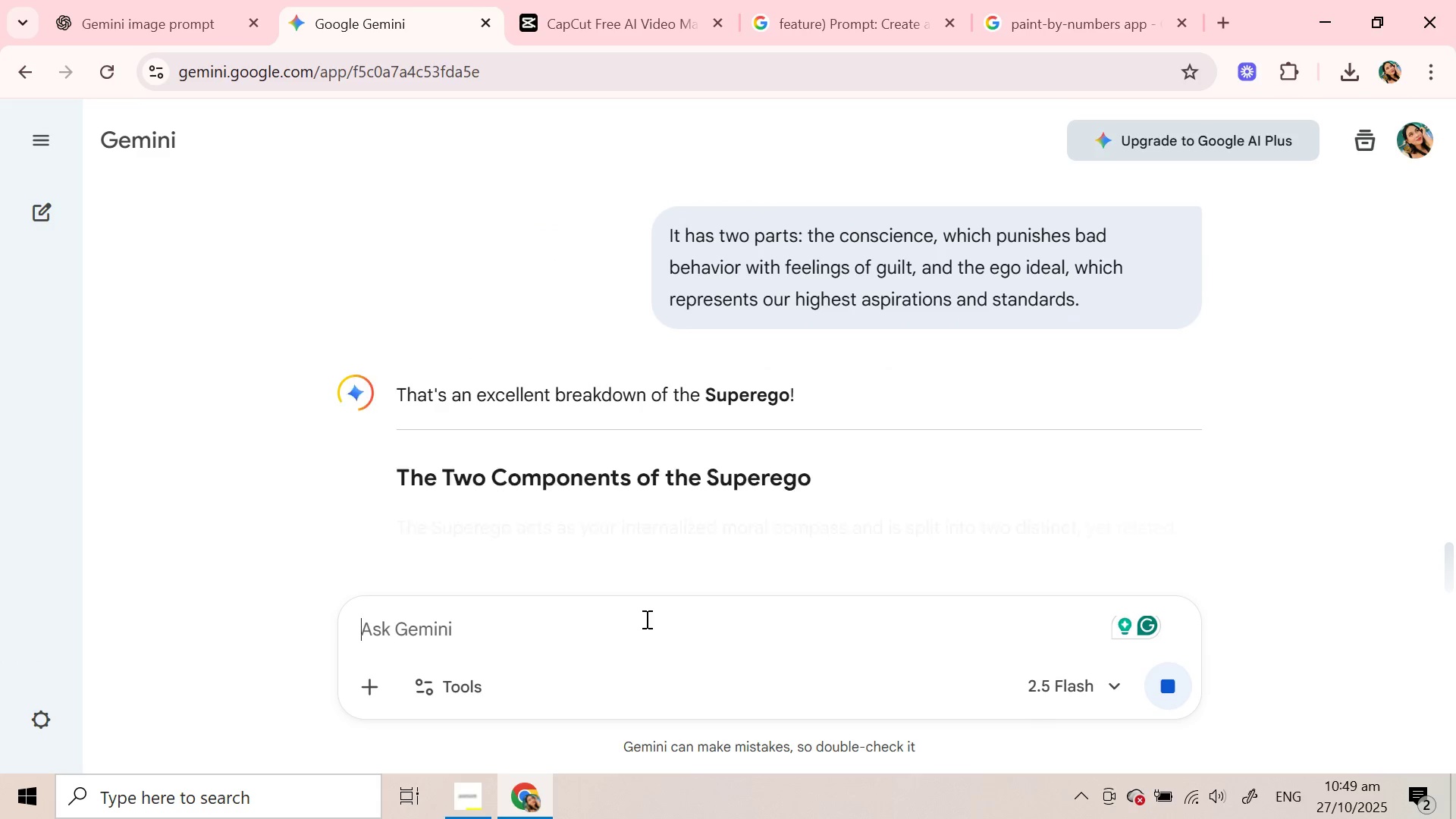 
scroll: coordinate [608, 517], scroll_direction: down, amount: 3.0
 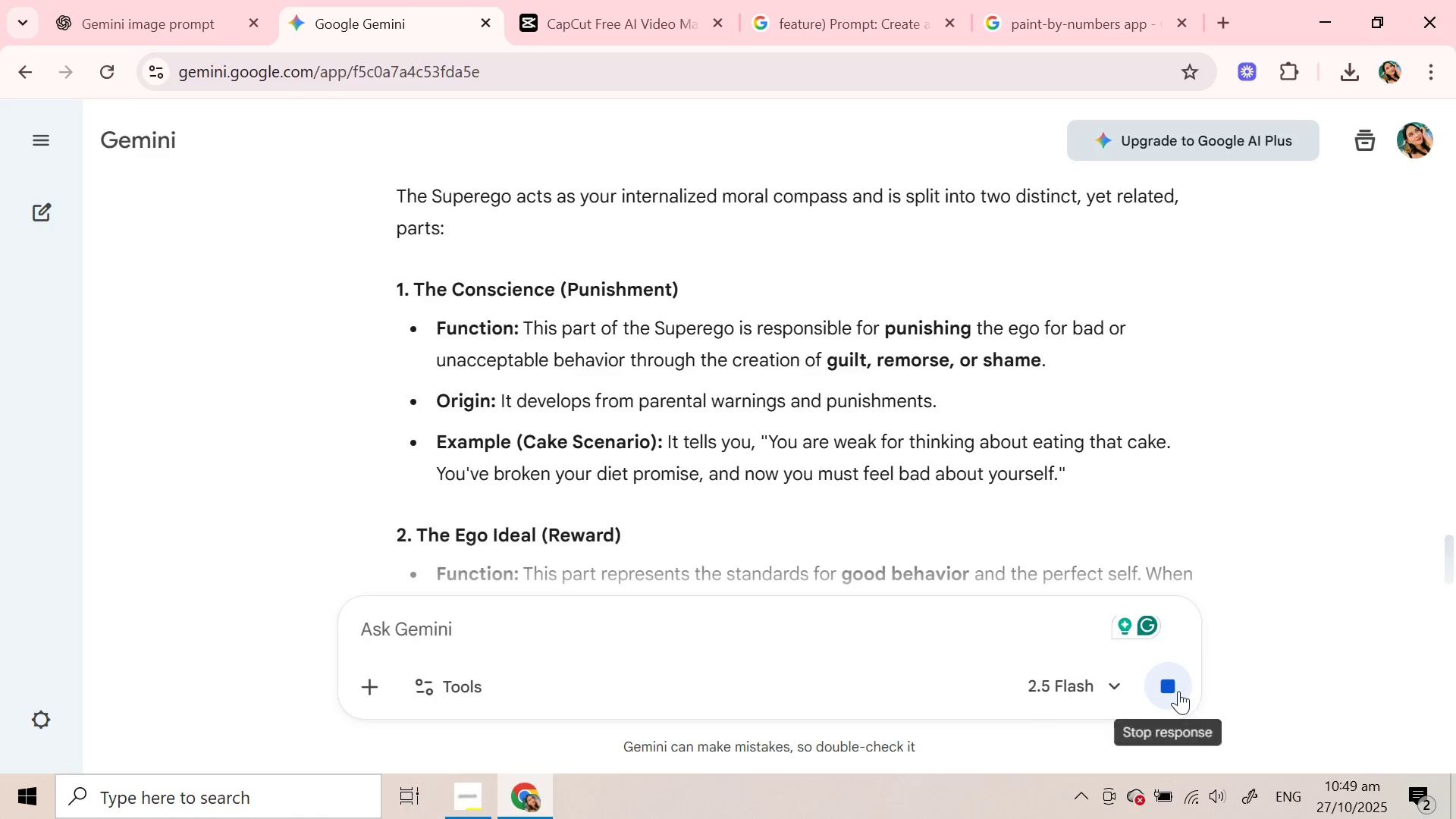 
left_click([1175, 687])
 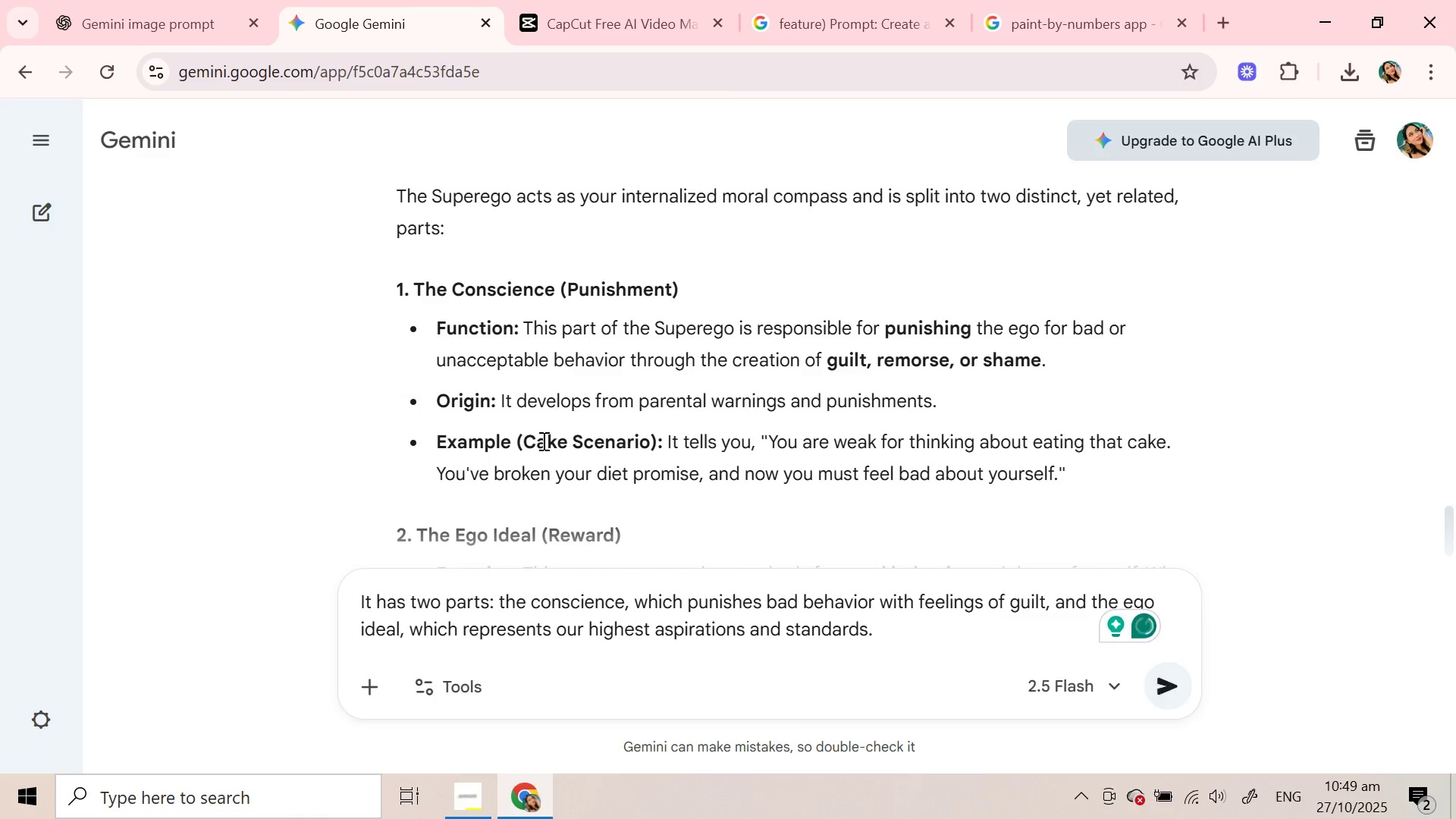 
scroll: coordinate [541, 426], scroll_direction: down, amount: 3.0
 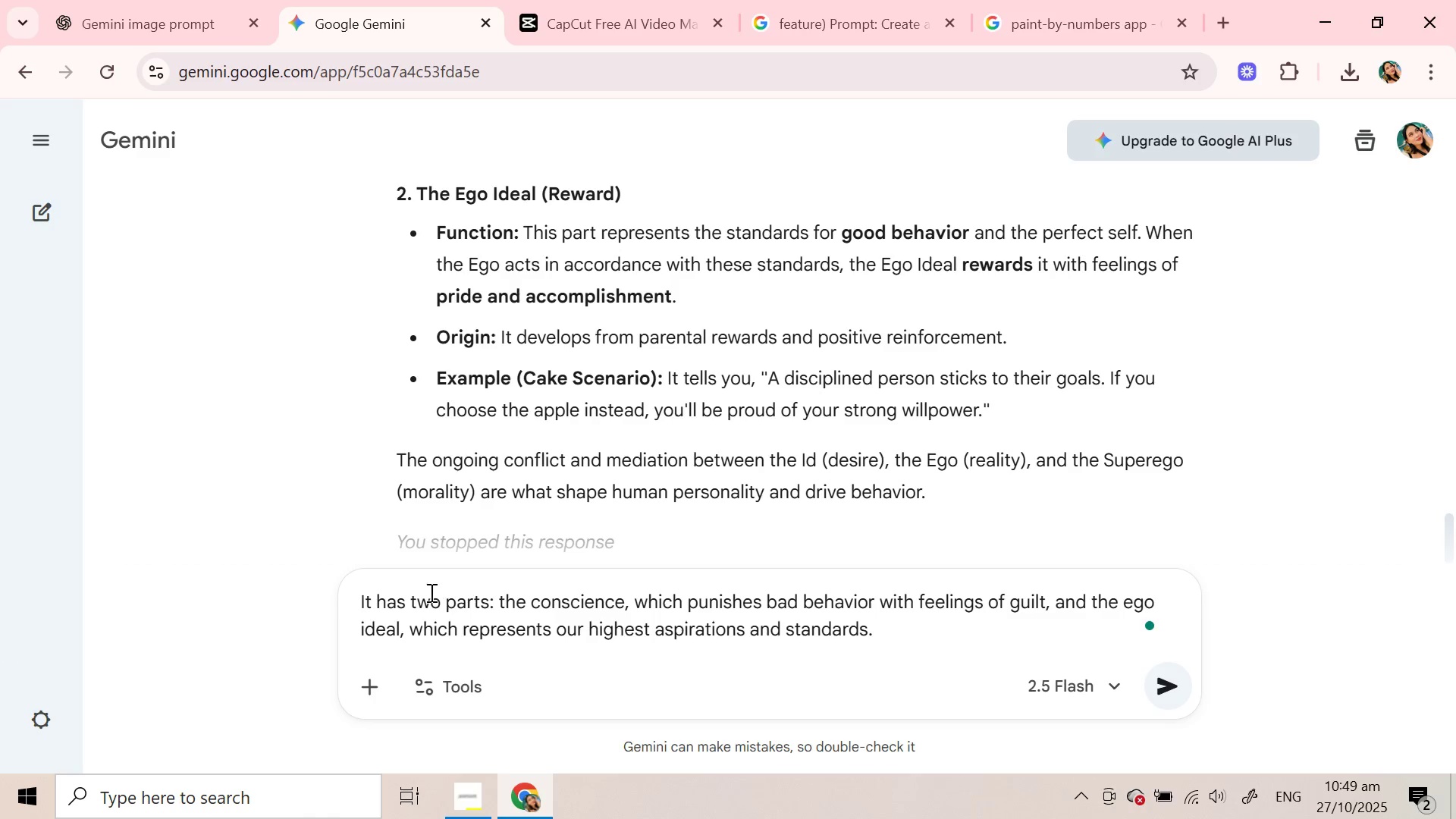 
left_click([359, 603])
 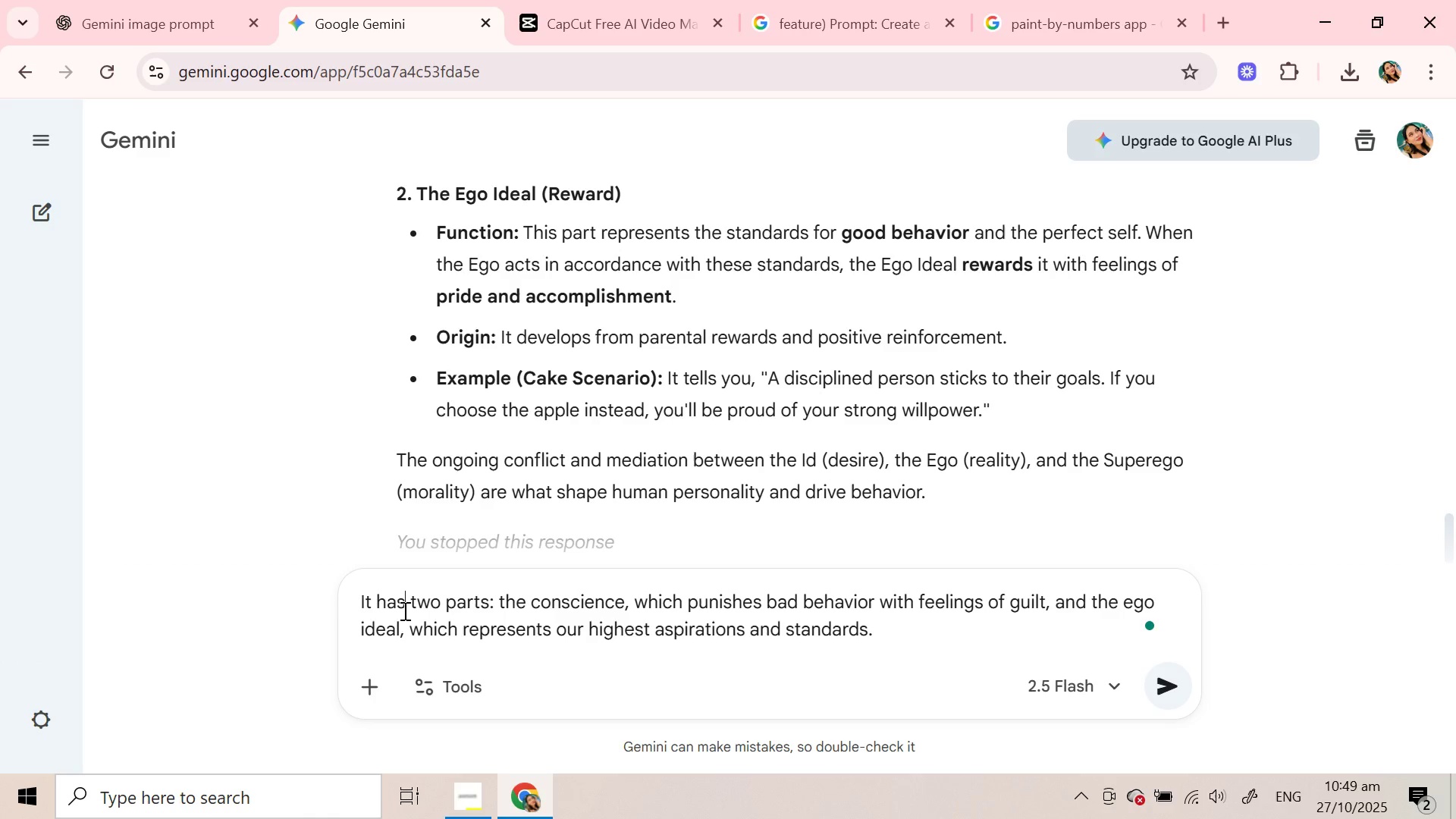 
left_click([403, 610])
 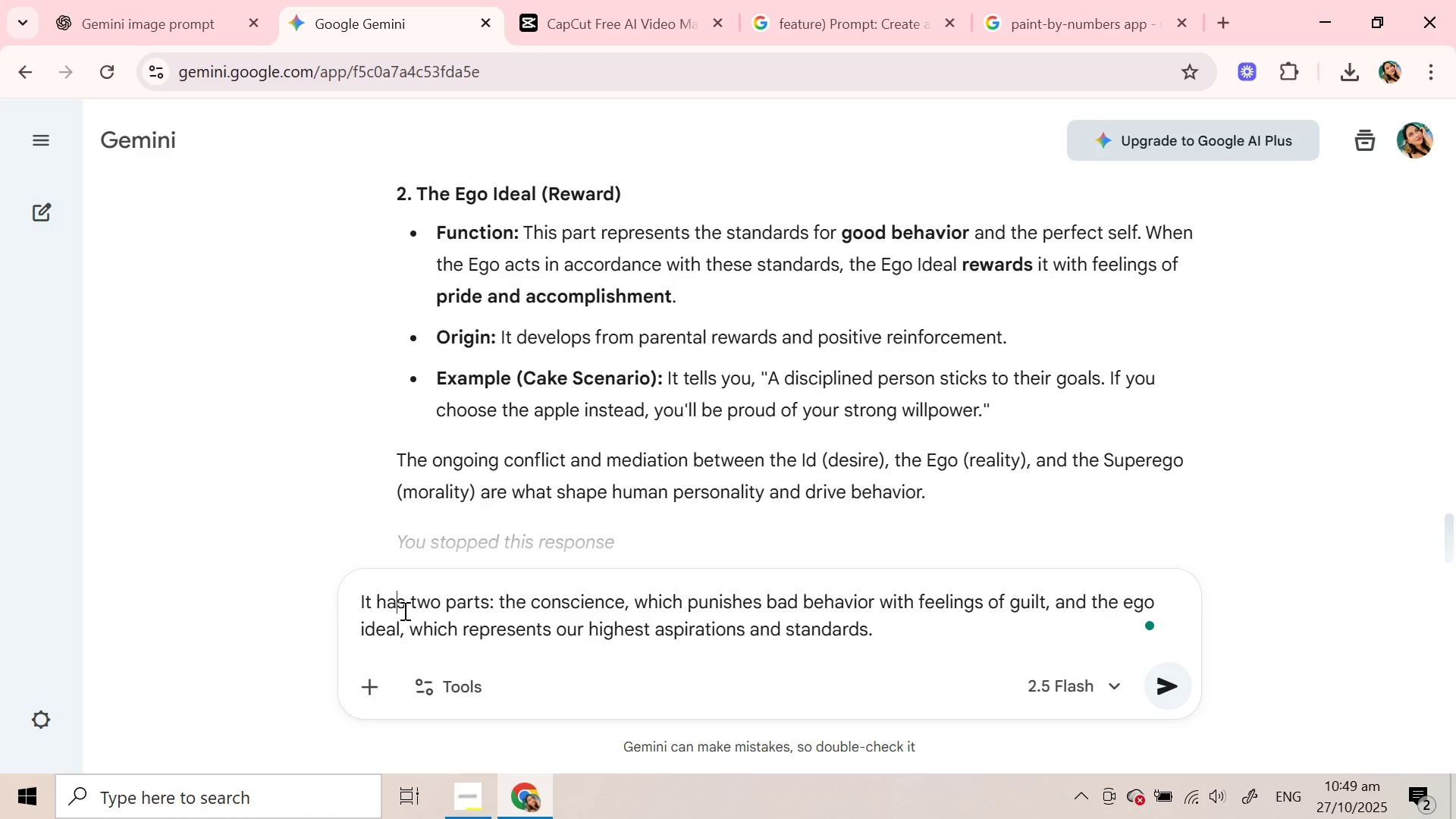 
key(ArrowLeft)
 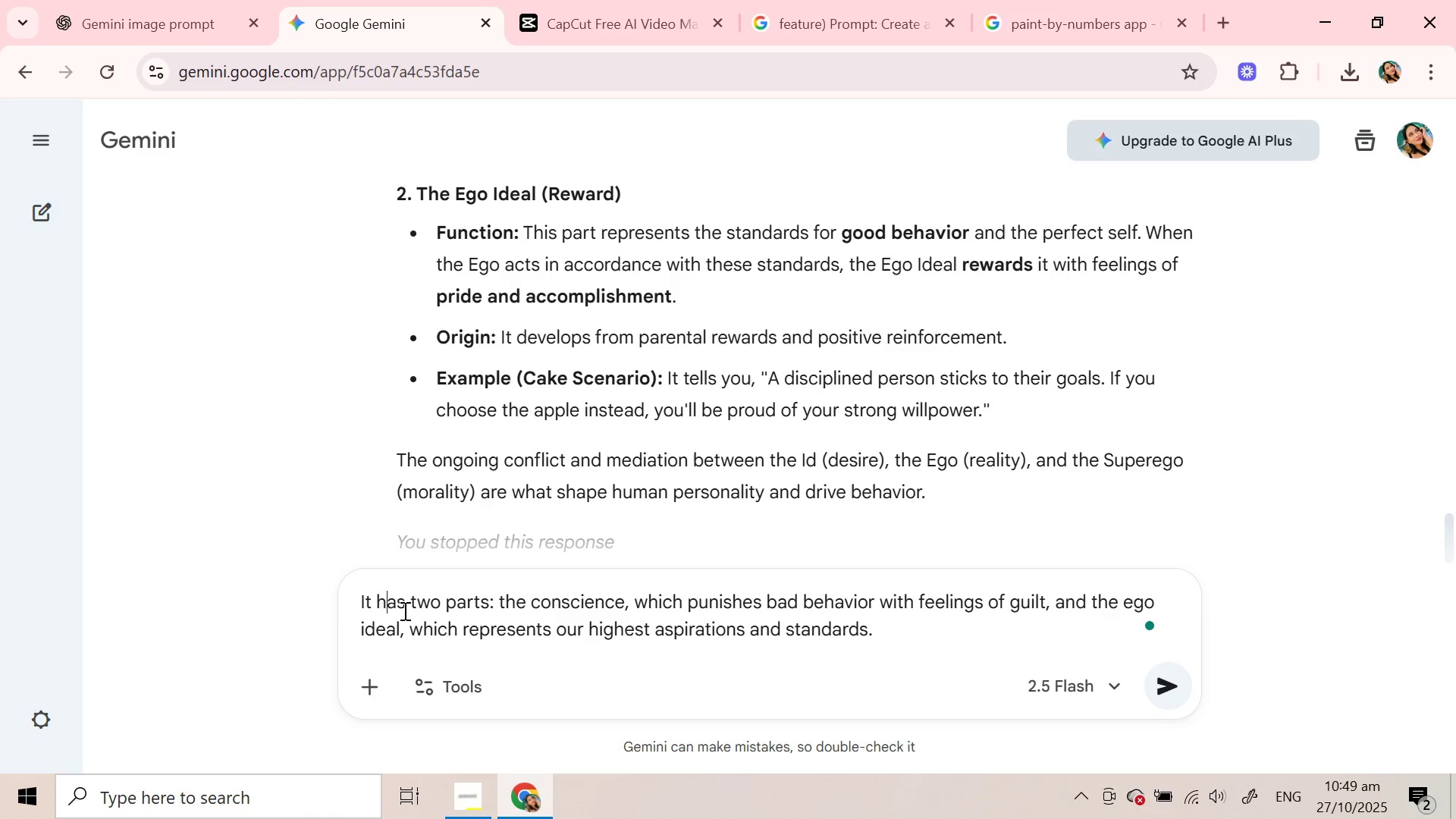 
key(ArrowLeft)
 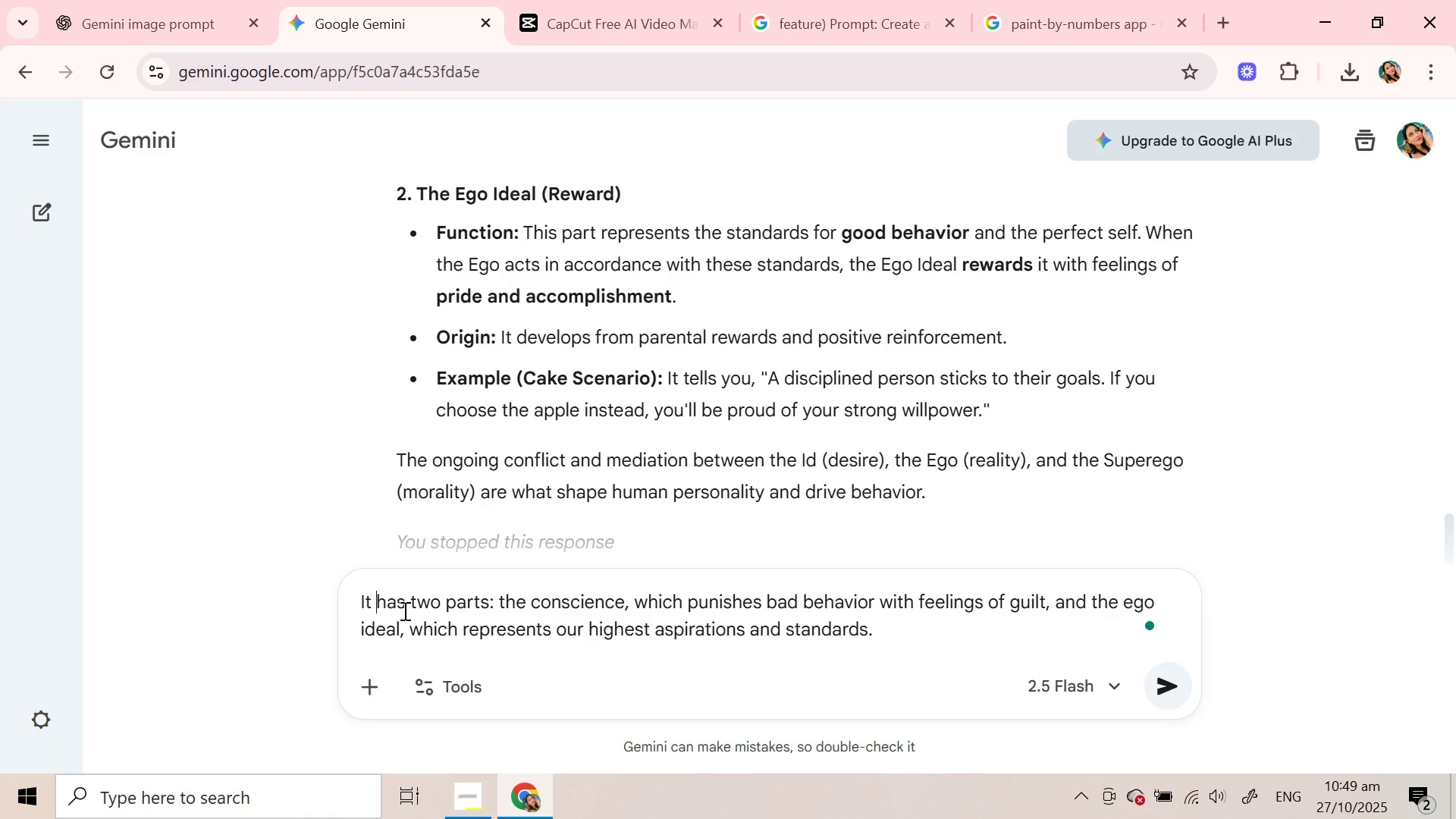 
key(ArrowLeft)
 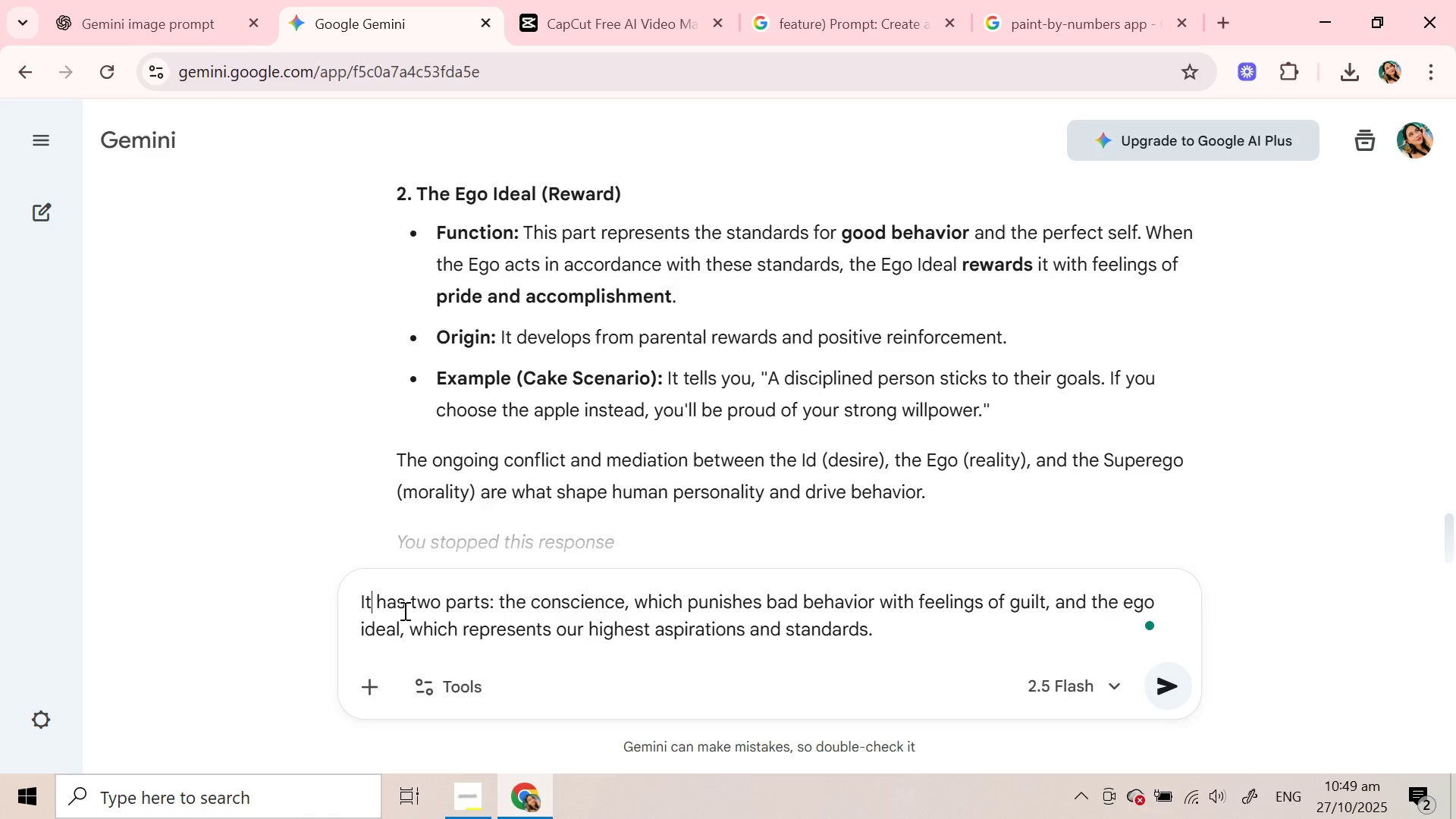 
key(ArrowLeft)
 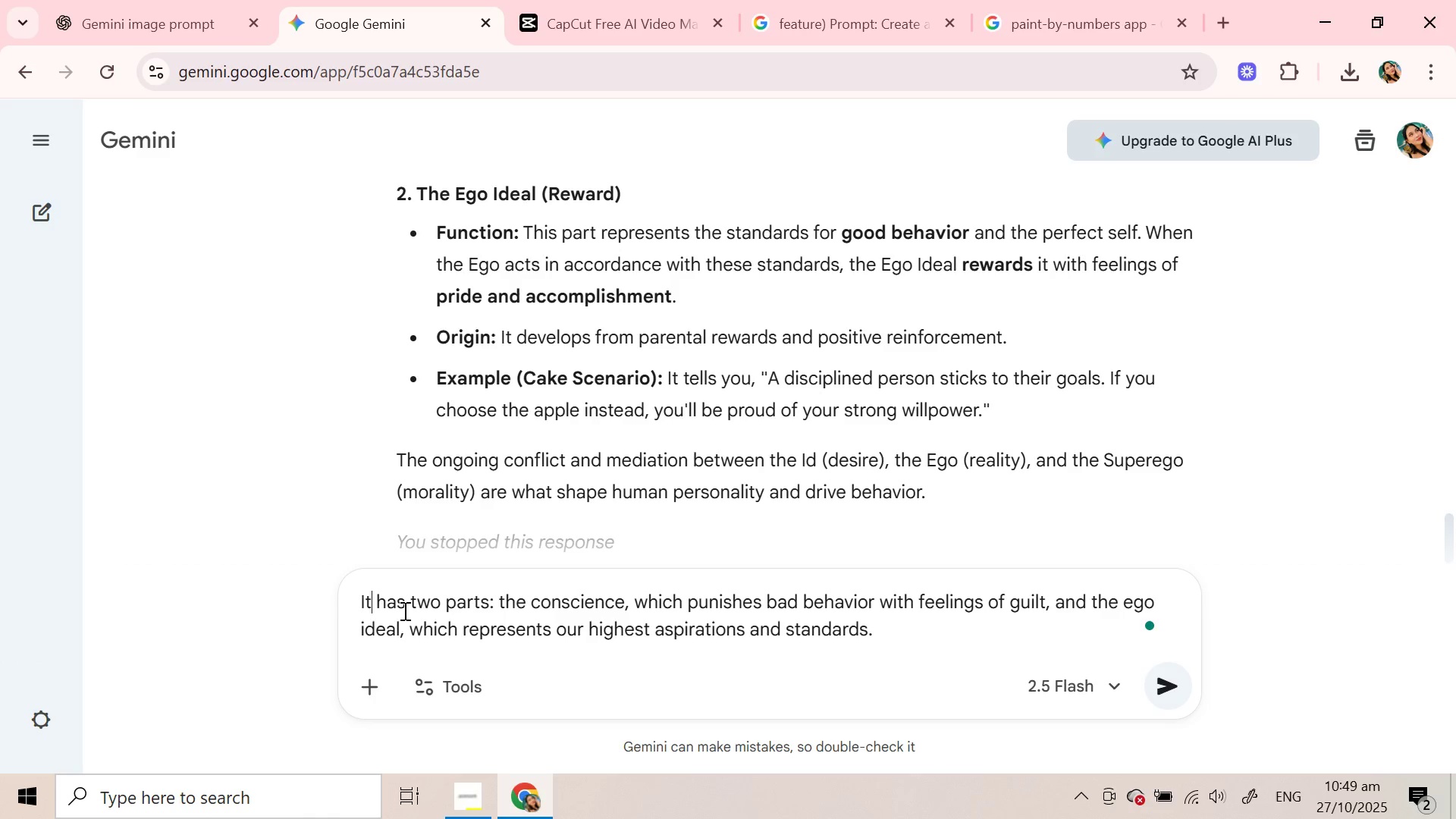 
key(ArrowLeft)
 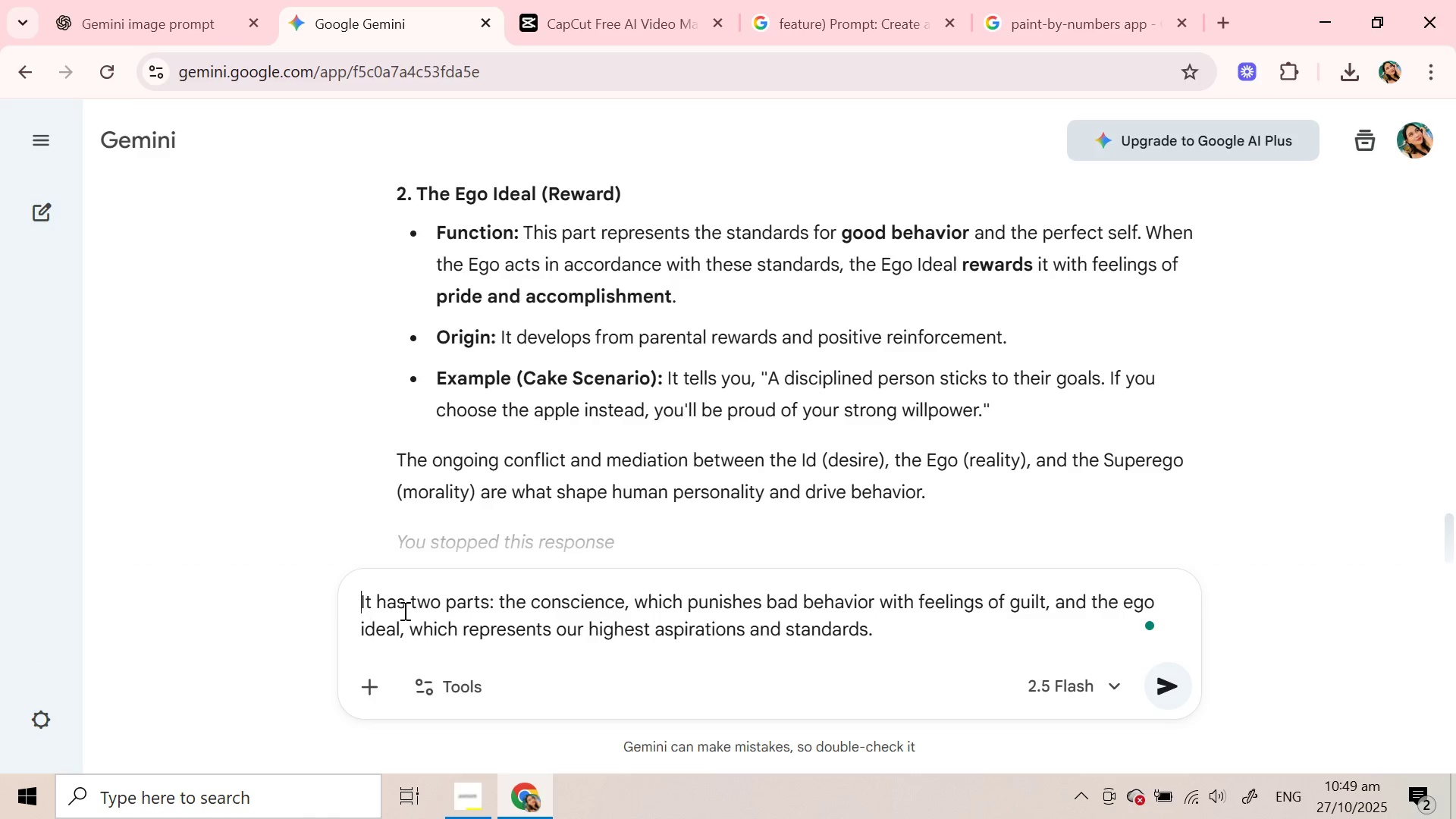 
key(ArrowLeft)
 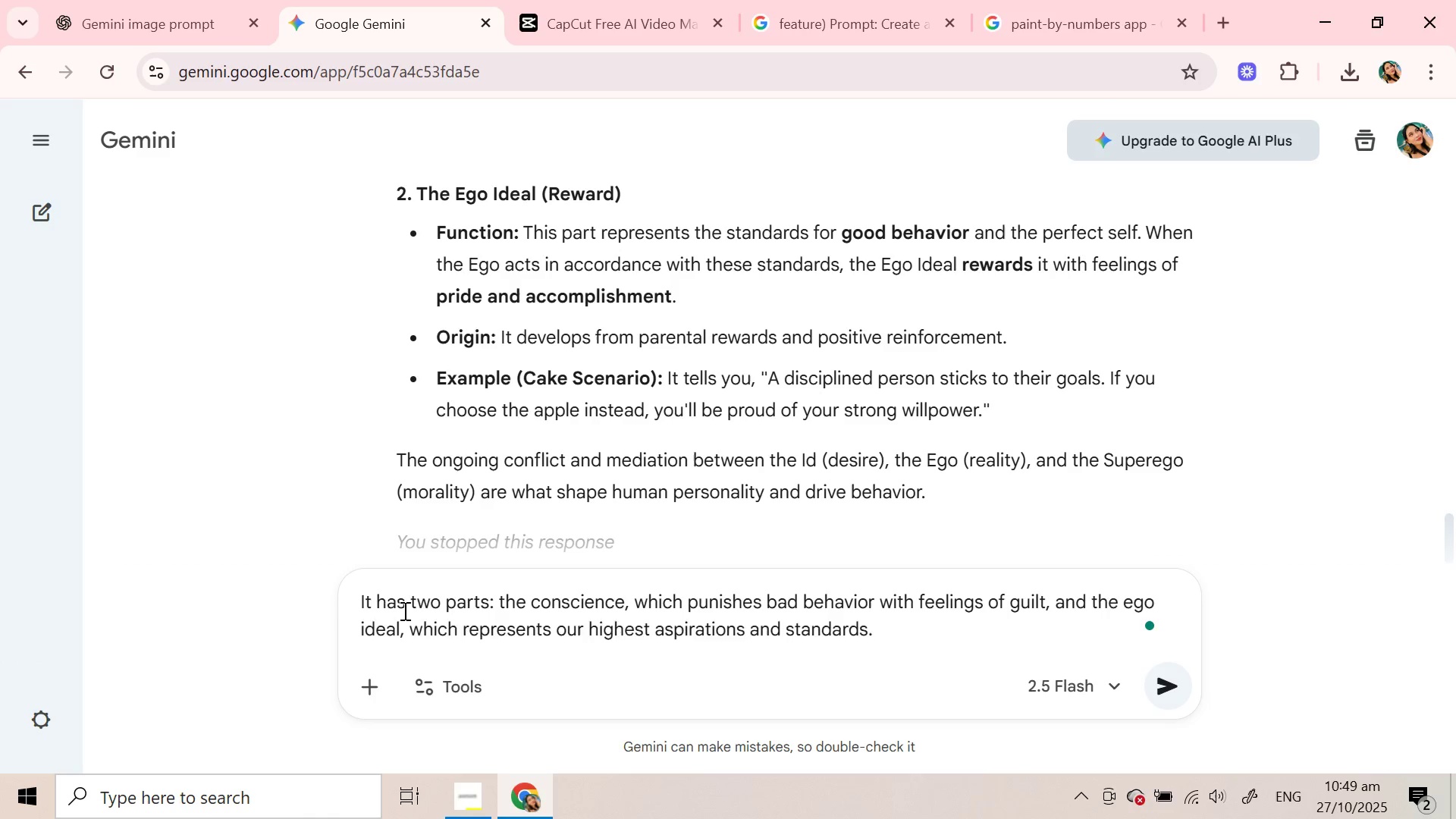 
type(create a )
key(Backspace)
type(n graphic illsutration that )
 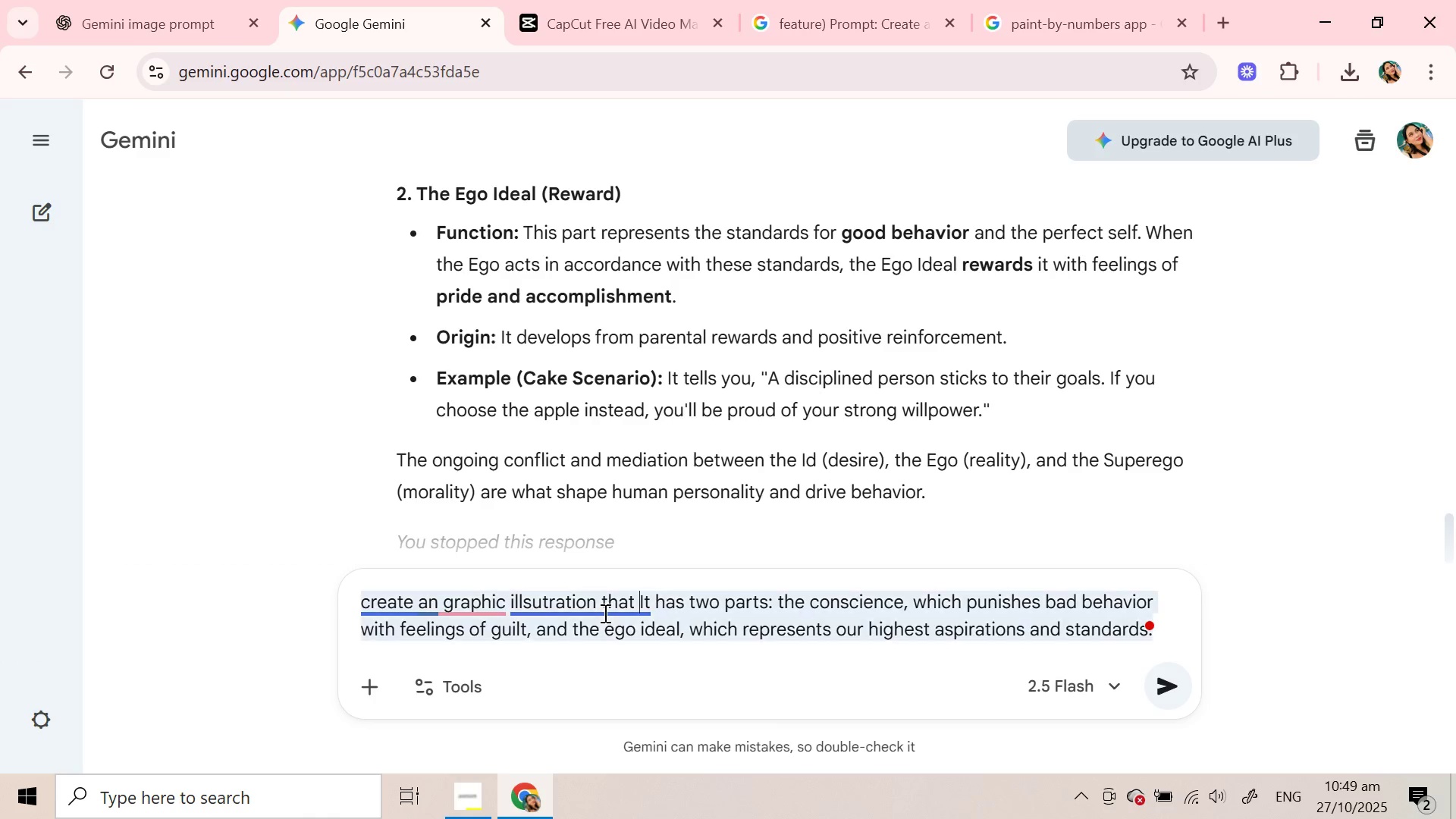 
left_click([654, 484])
 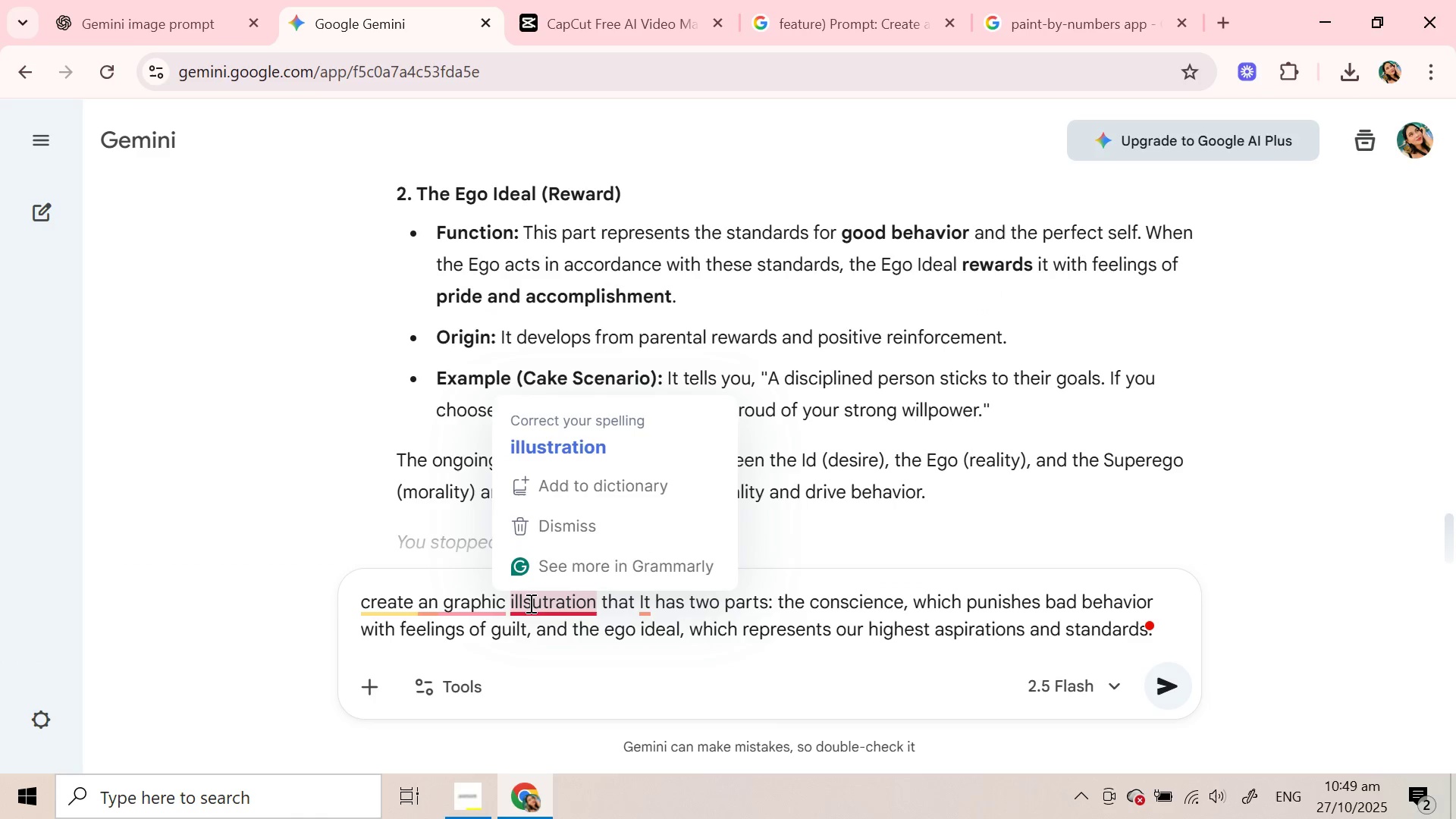 
left_click([585, 438])
 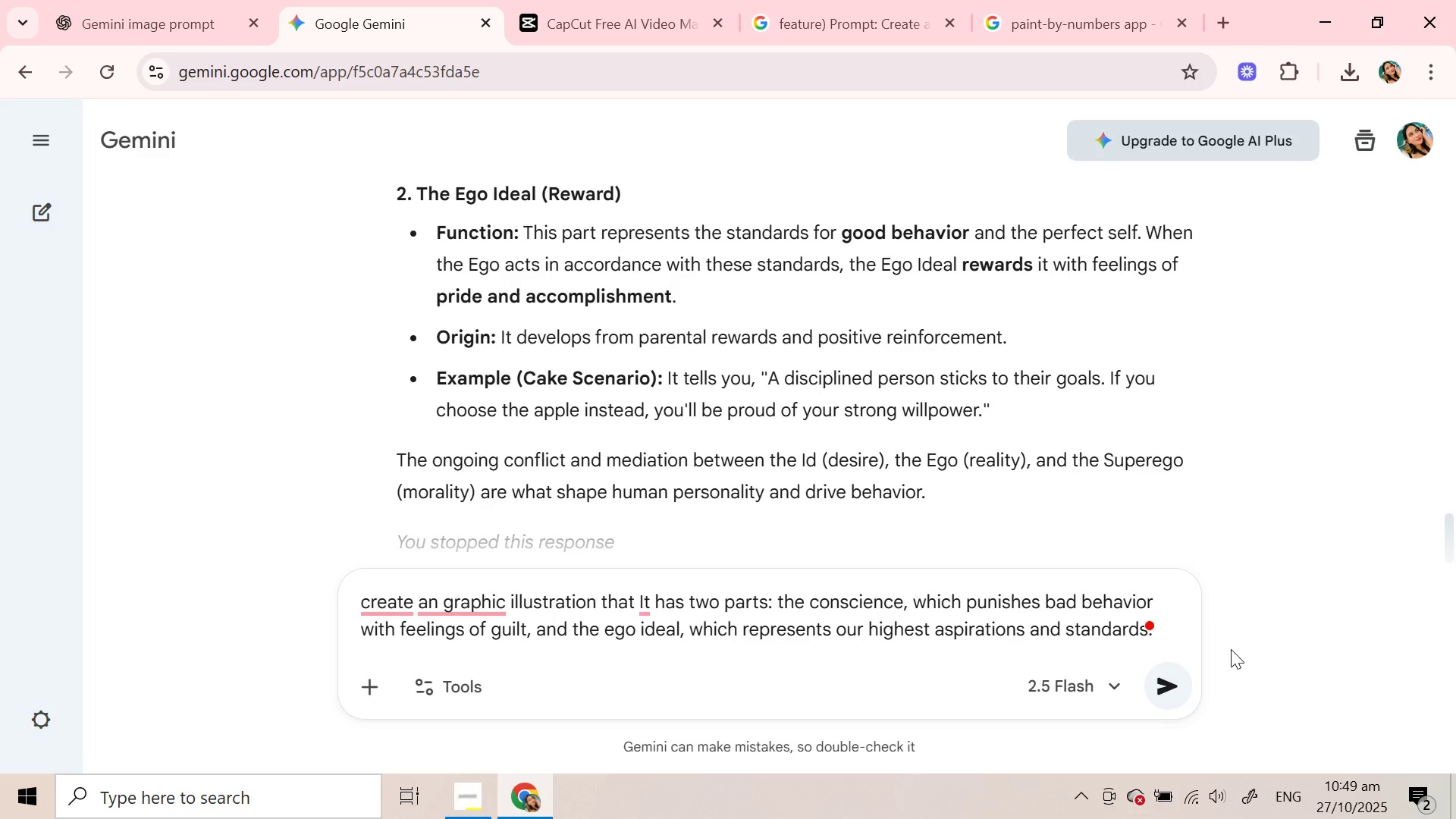 
left_click([1161, 691])
 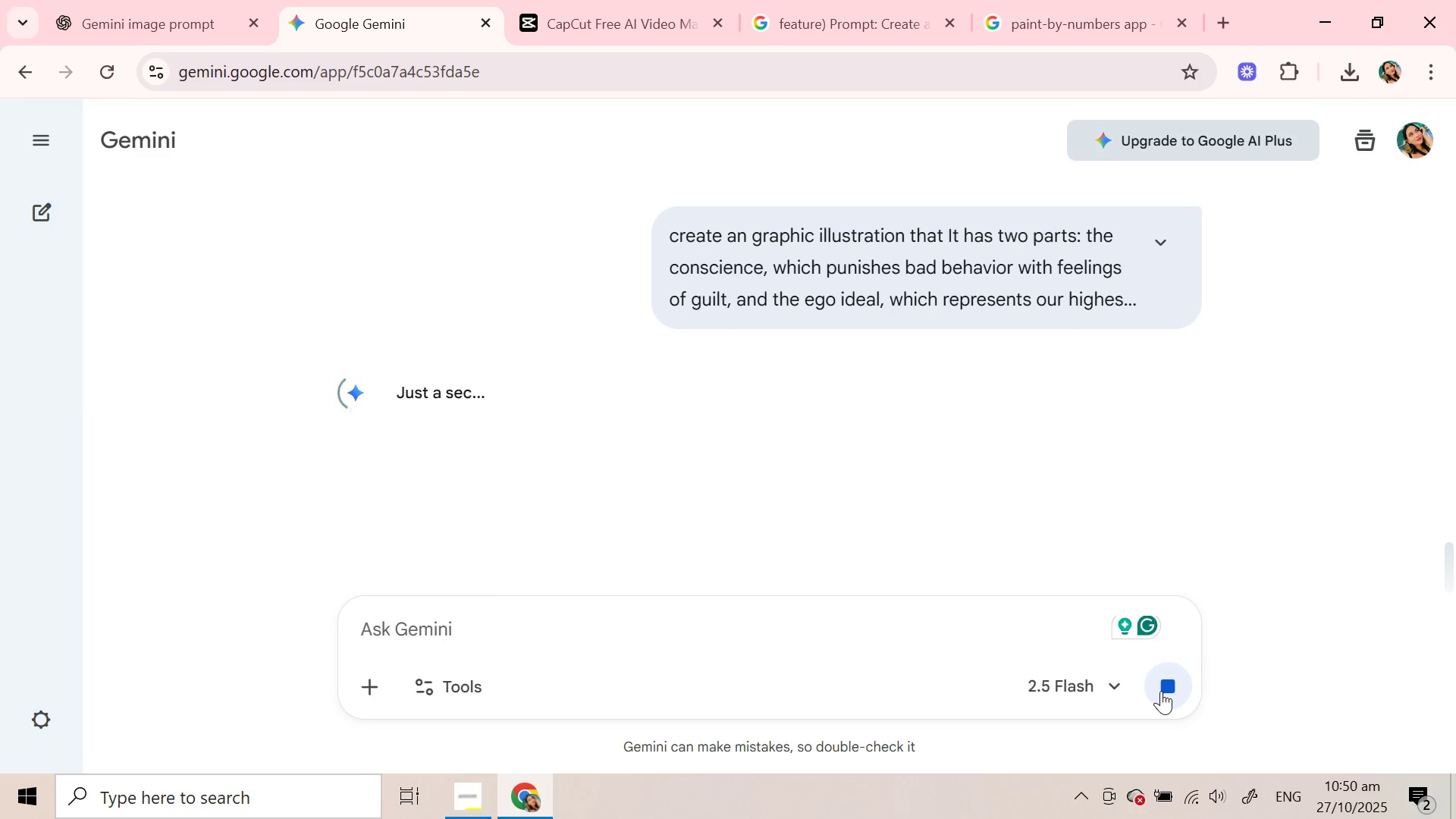 
wait(16.21)
 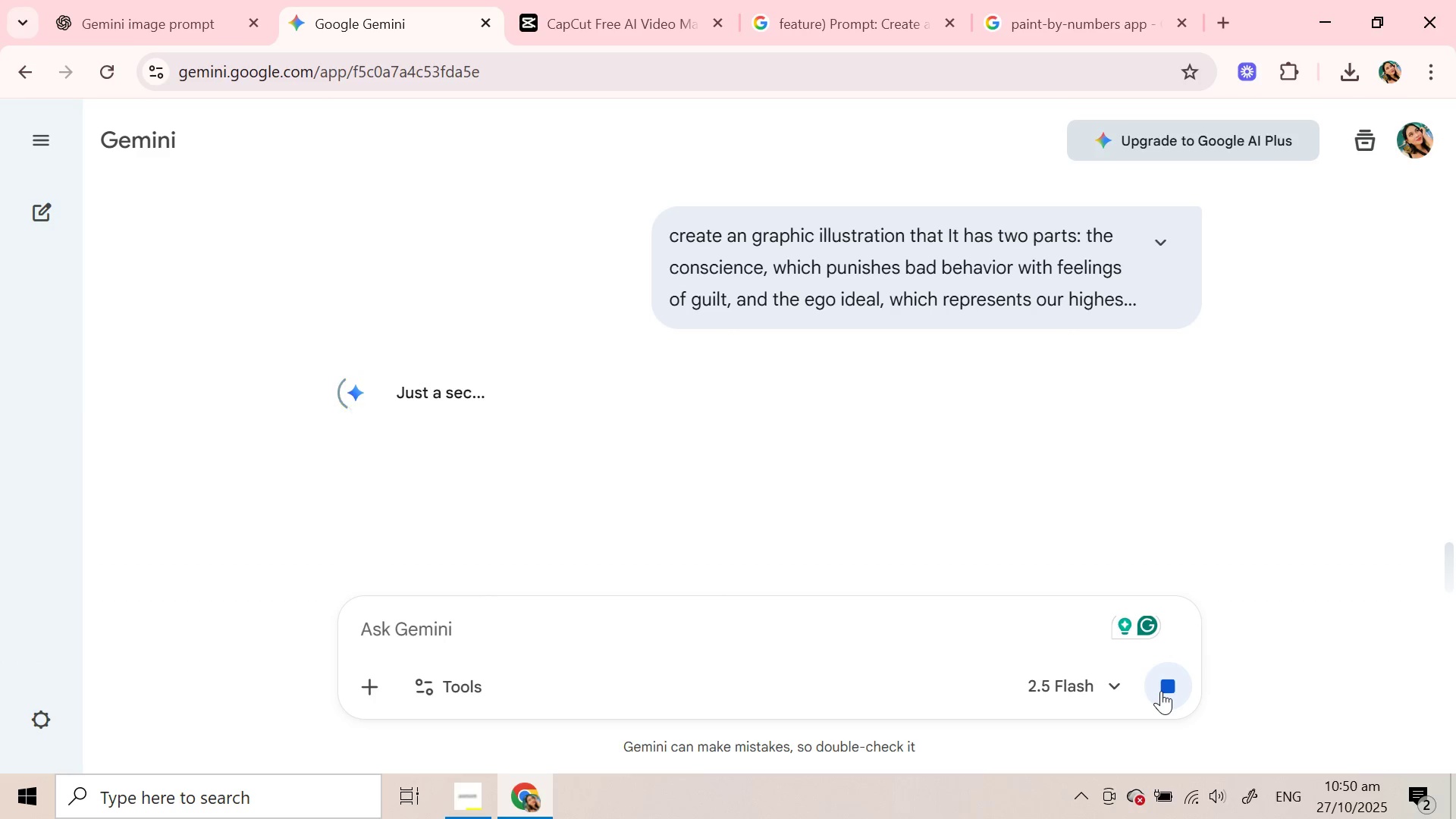 
mouse_move([644, 243])
 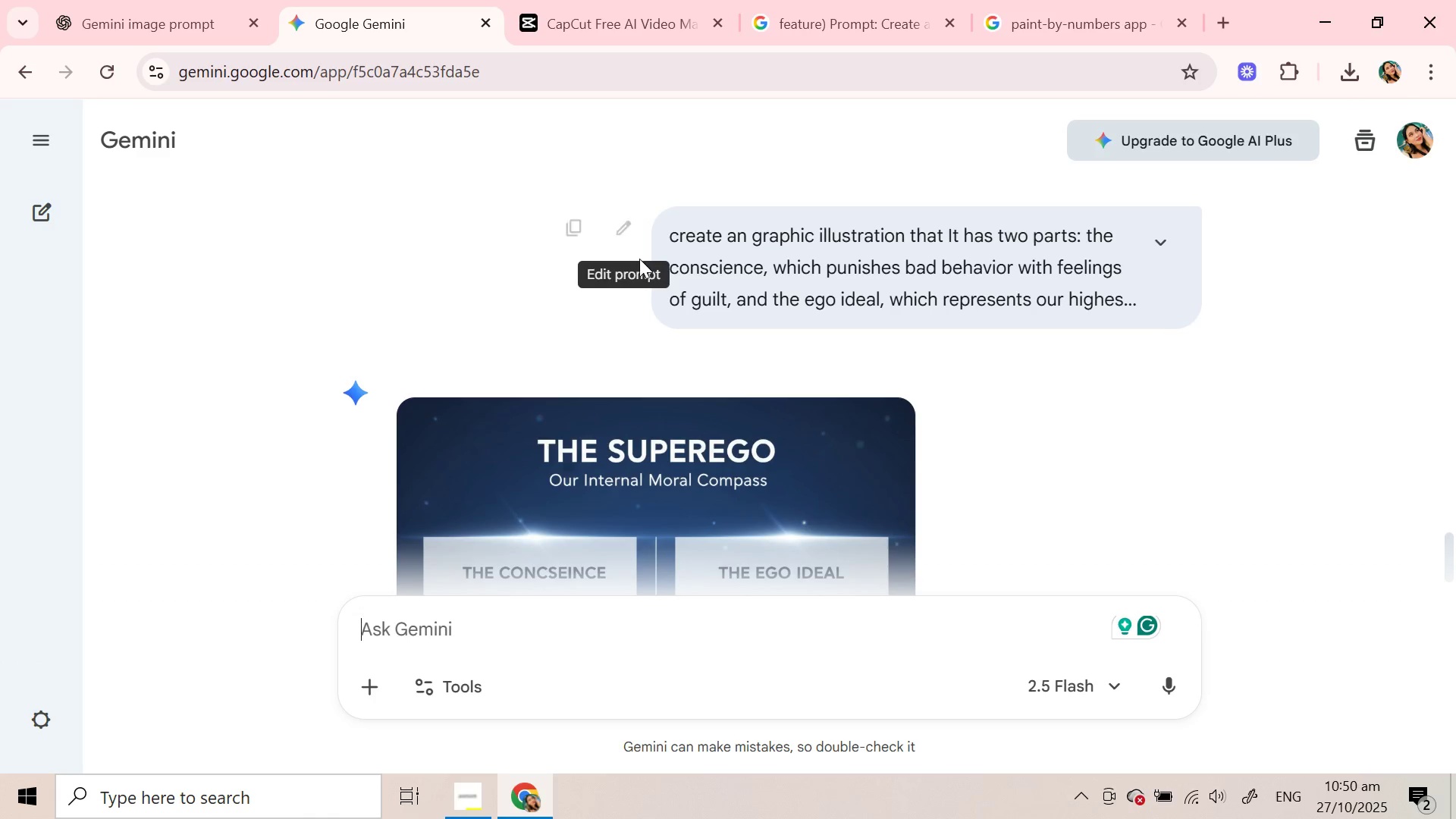 
scroll: coordinate [694, 456], scroll_direction: down, amount: 6.0
 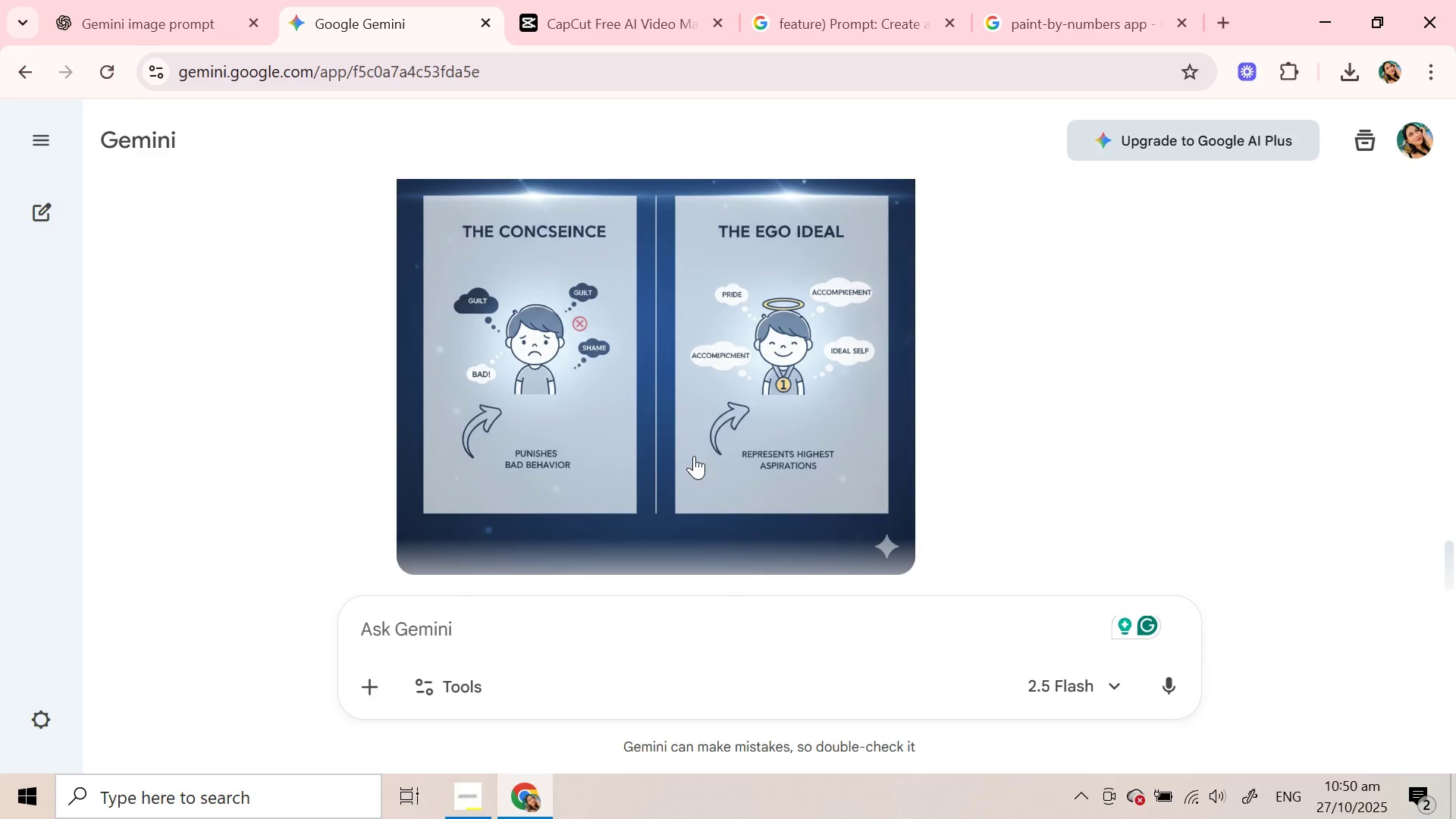 
scroll: coordinate [694, 456], scroll_direction: up, amount: 2.0
 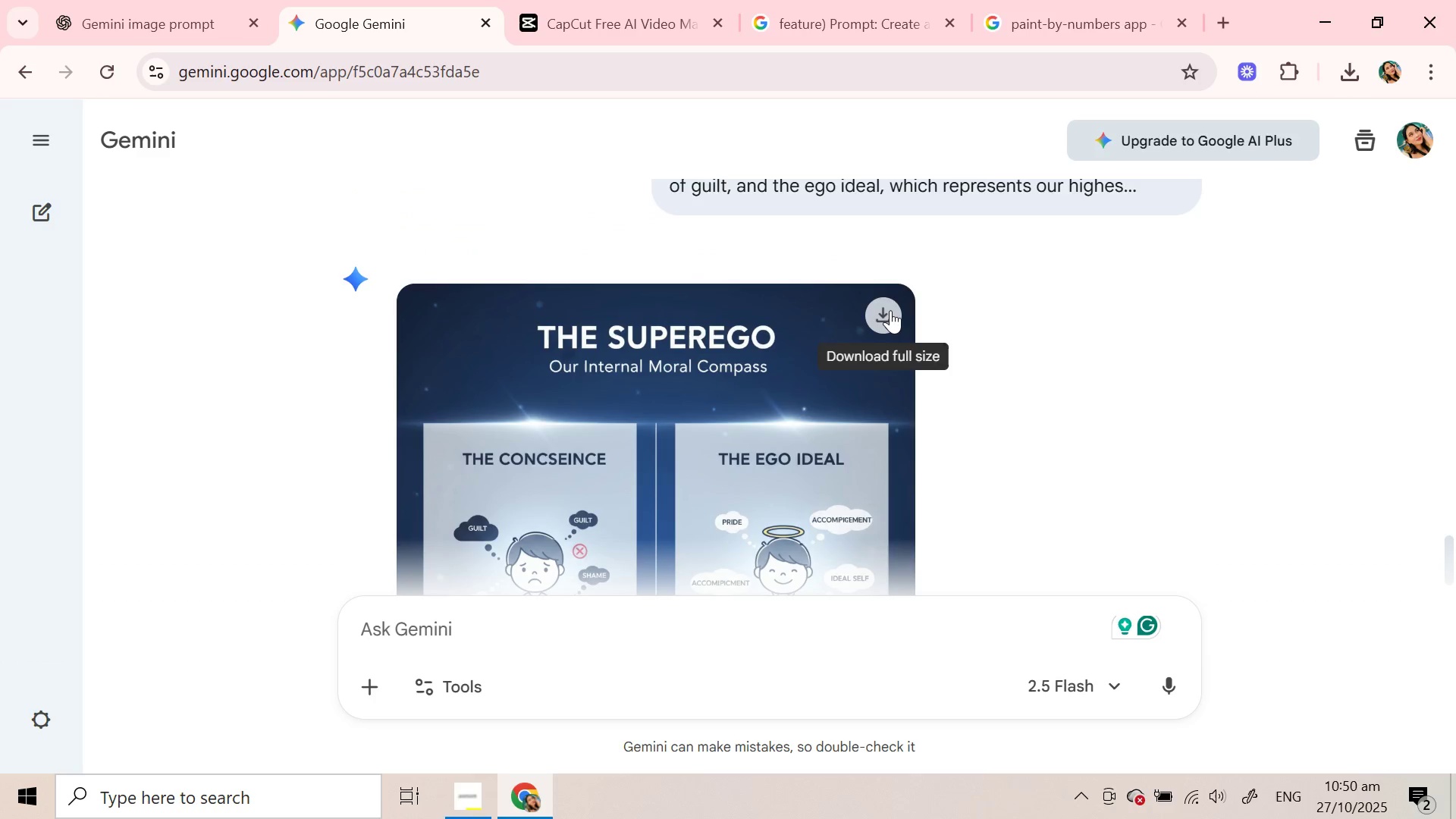 
left_click([890, 310])
 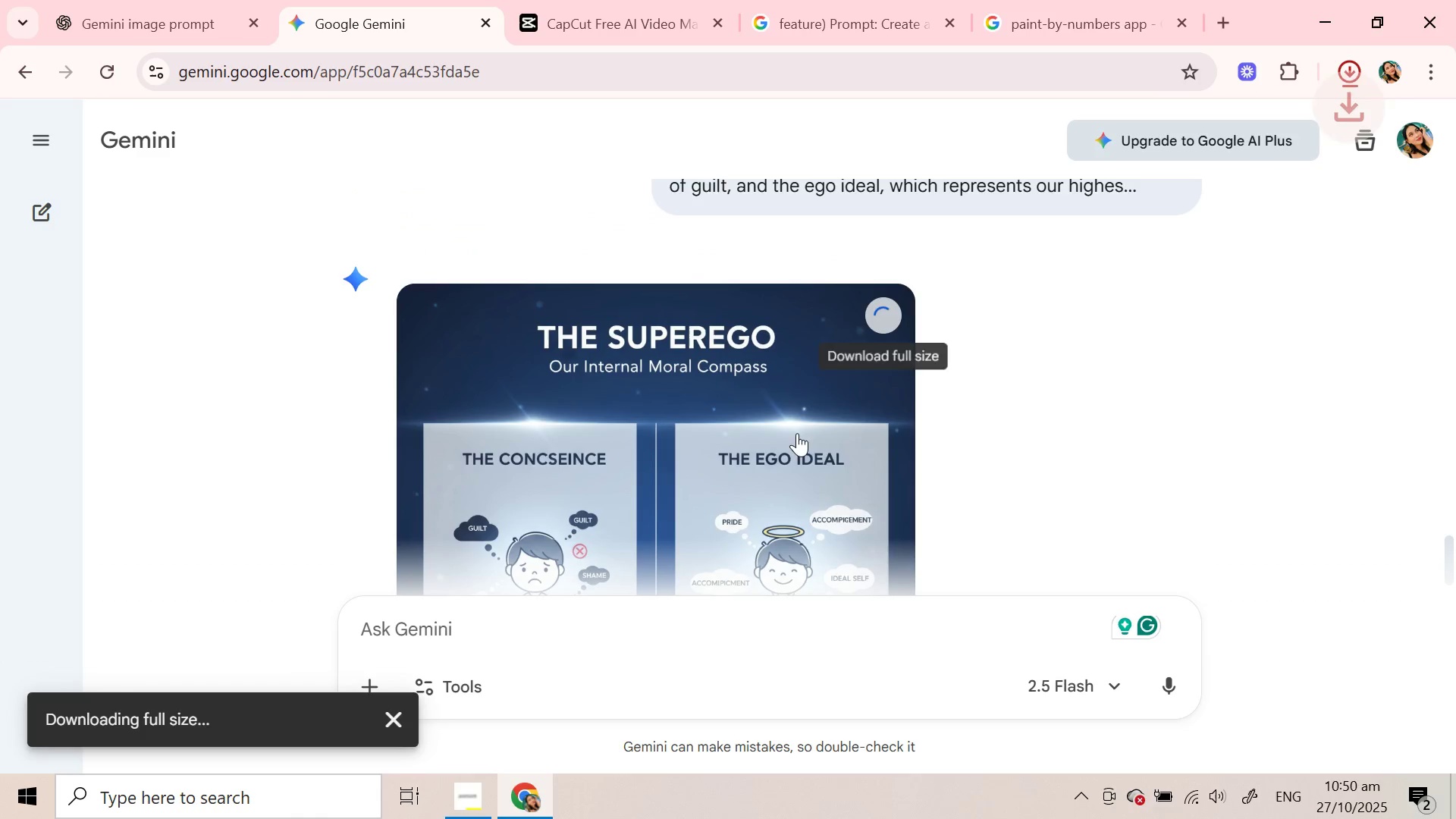 
scroll: coordinate [795, 435], scroll_direction: down, amount: 3.0
 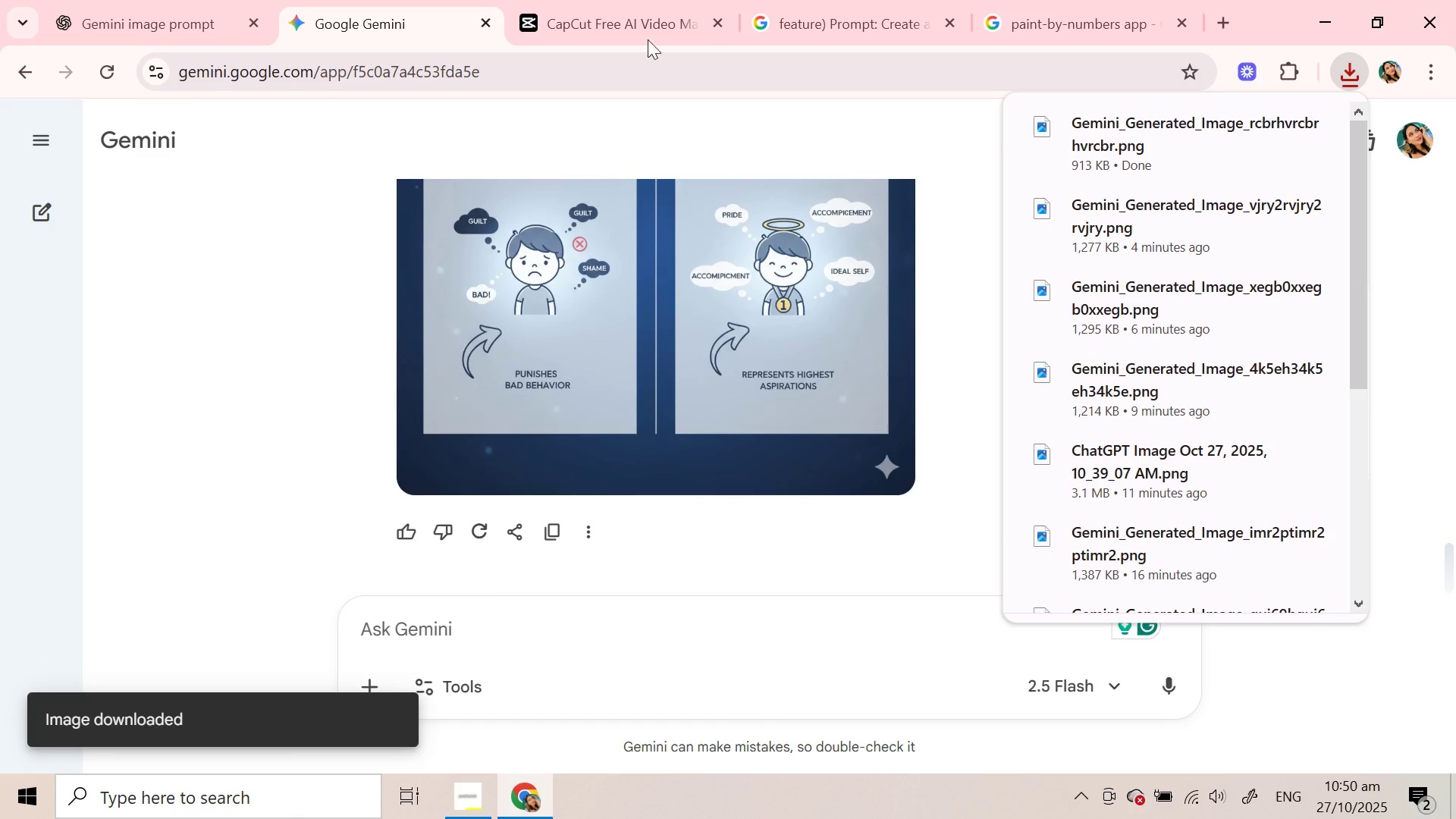 
left_click([645, 0])
 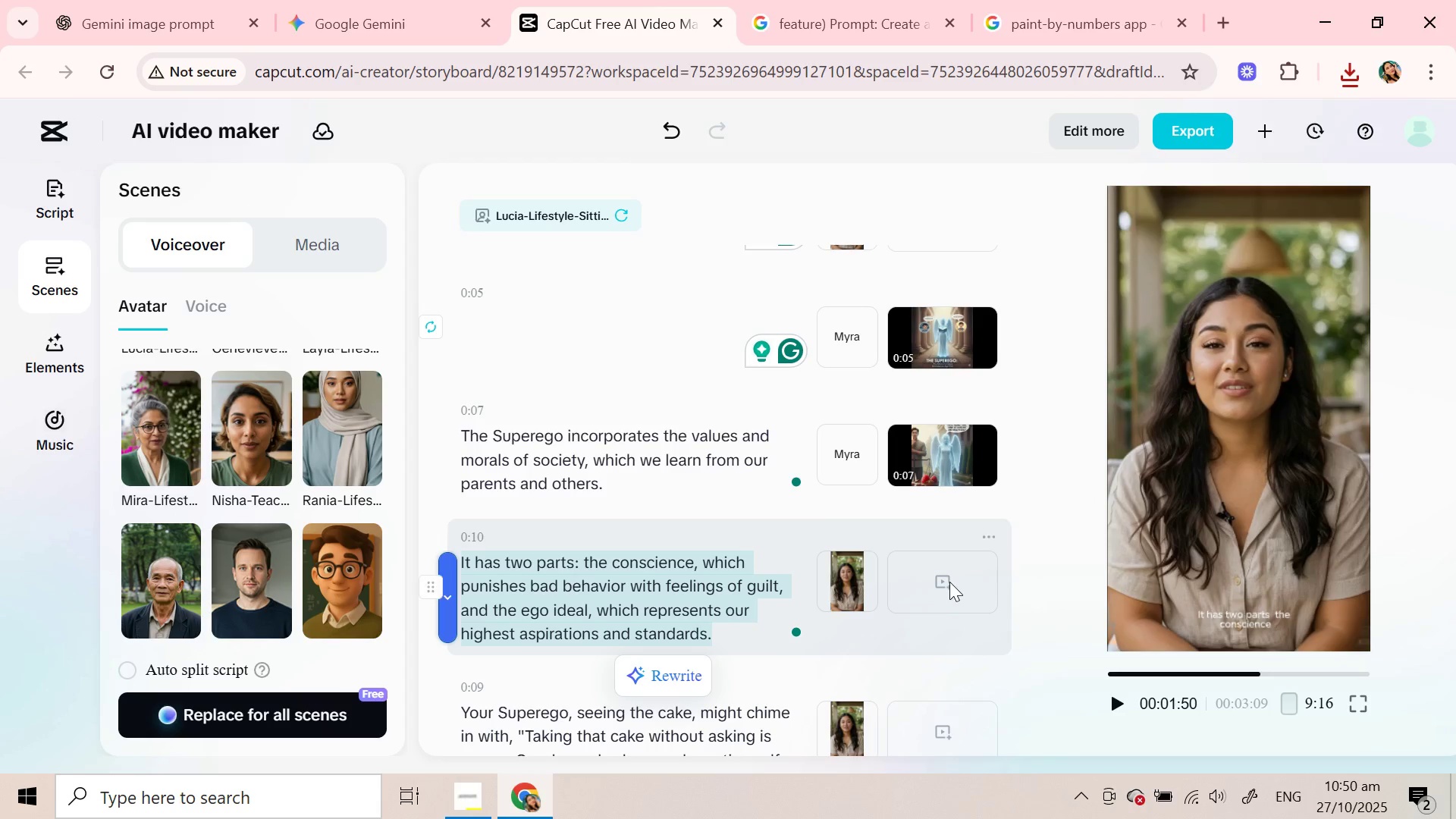 
left_click([949, 581])